 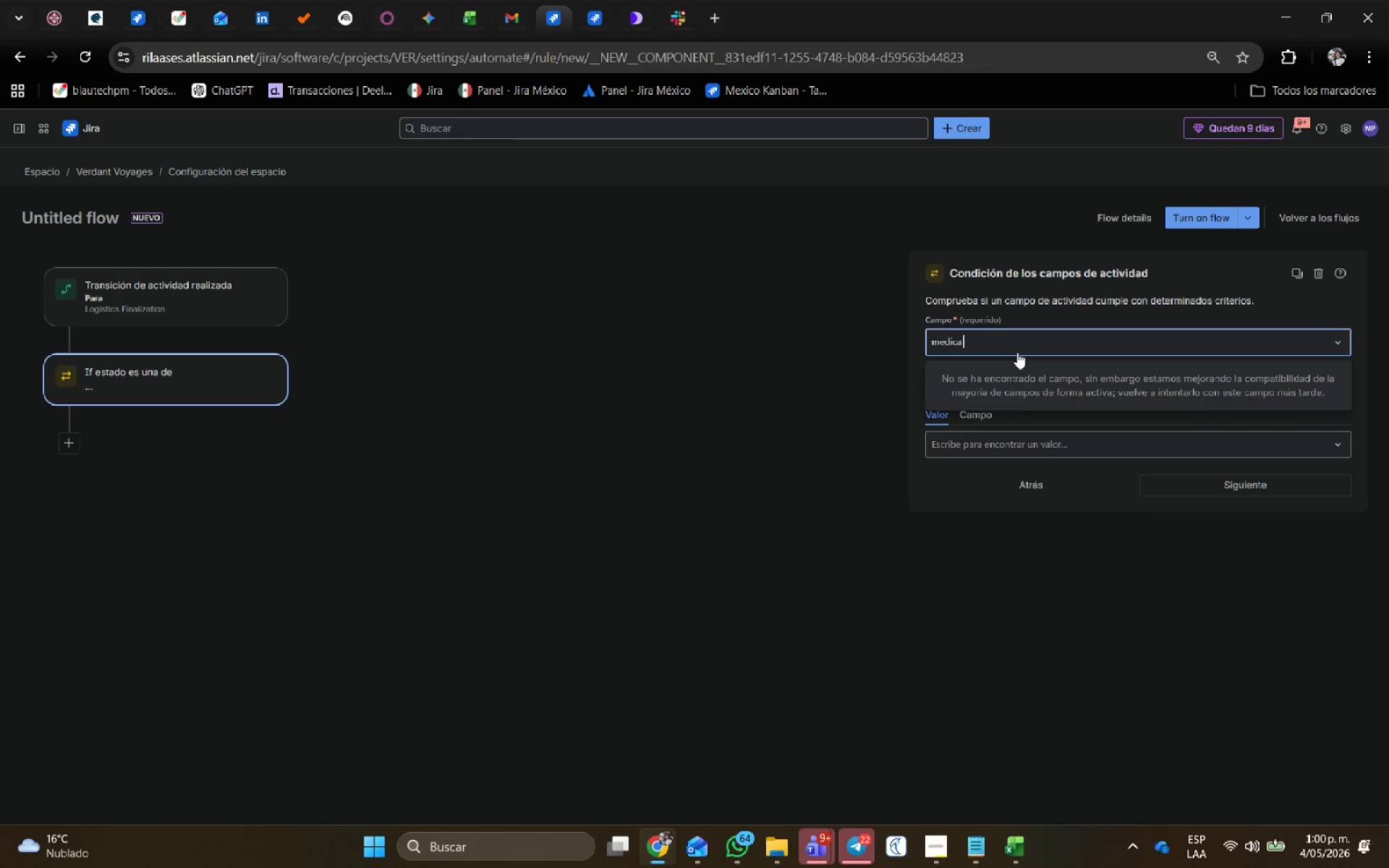 
key(Control+Shift+ShiftLeft)
 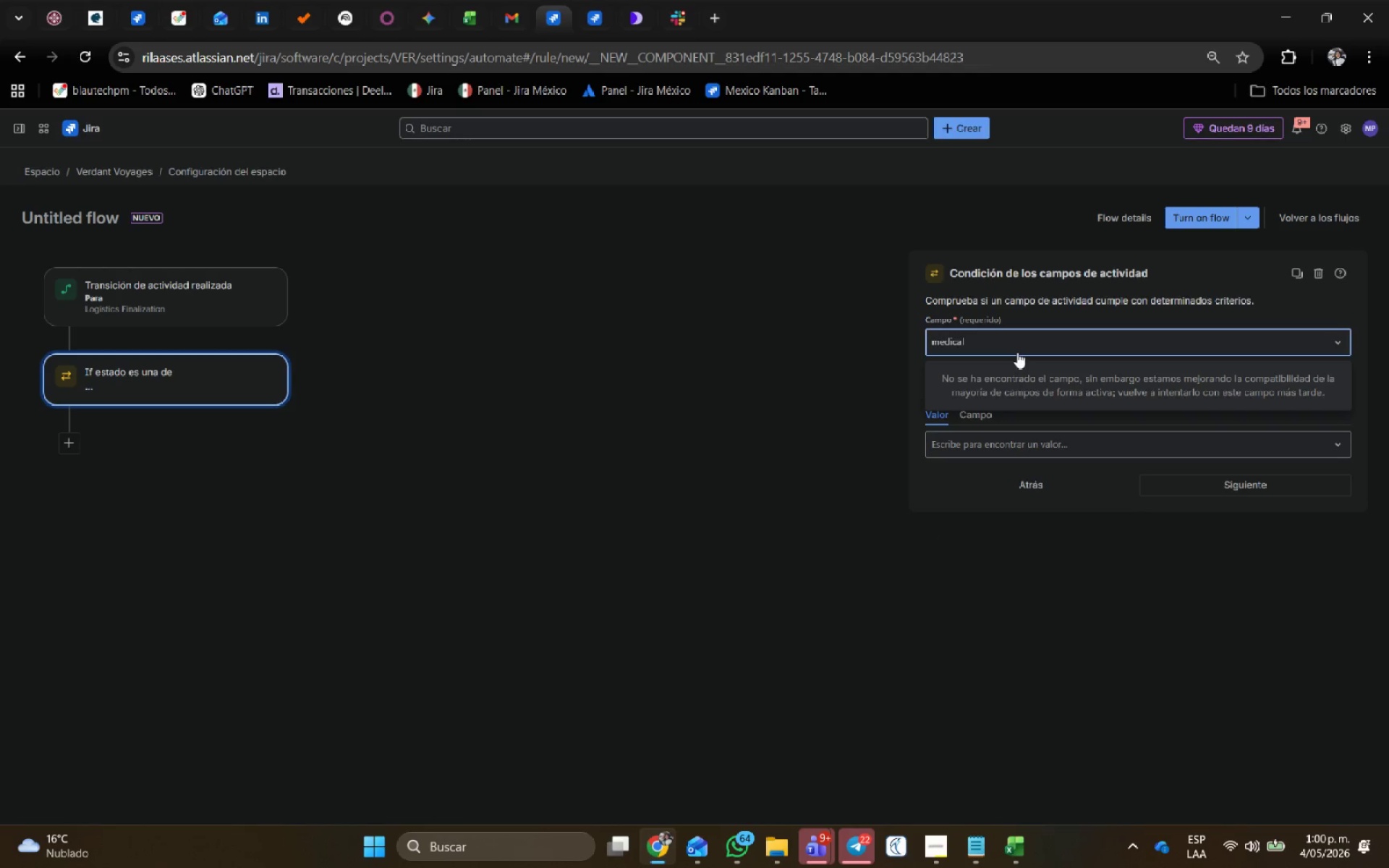 
key(Control+Shift+R)
 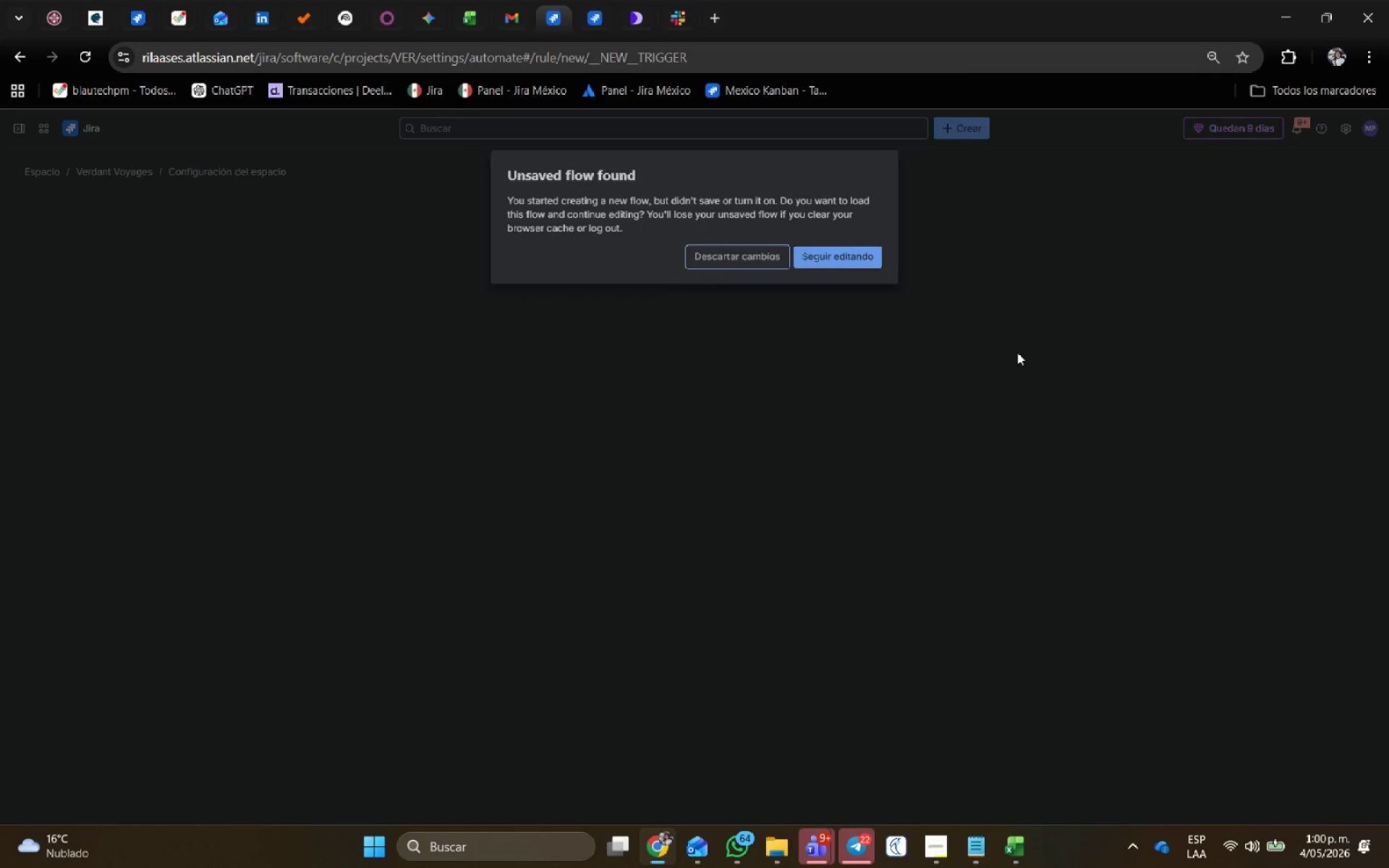 
wait(7.75)
 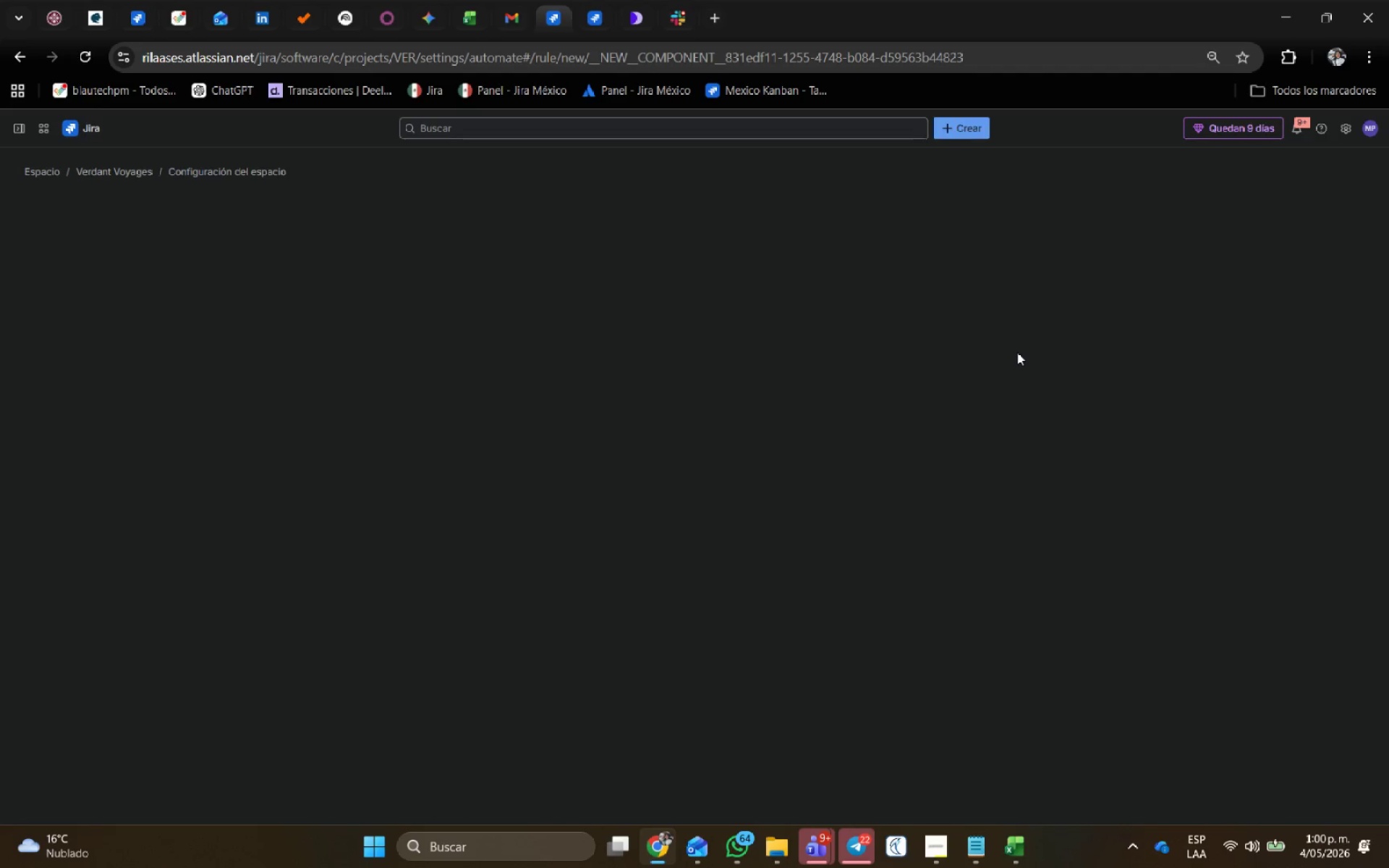 
left_click([862, 258])
 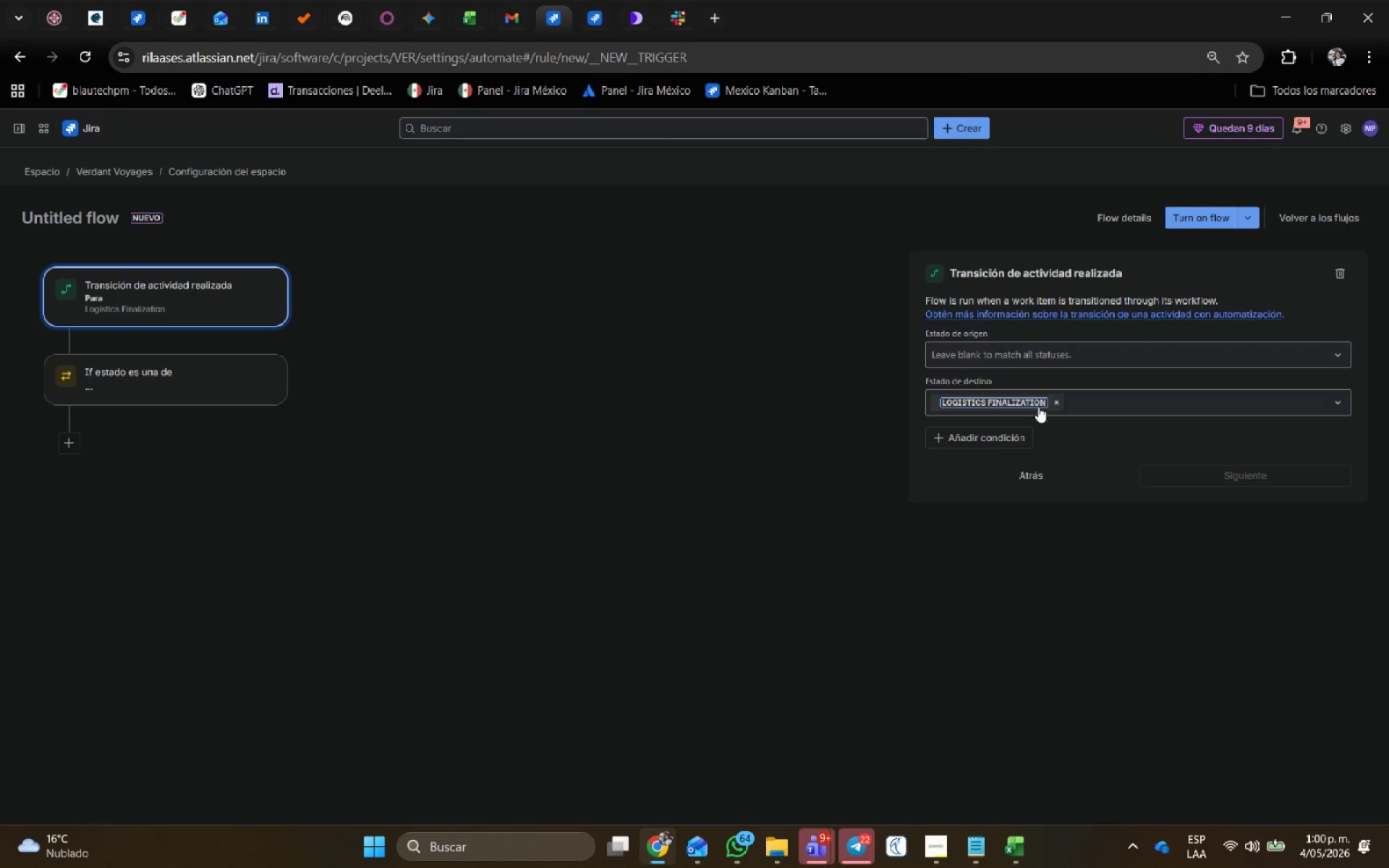 
left_click([160, 368])
 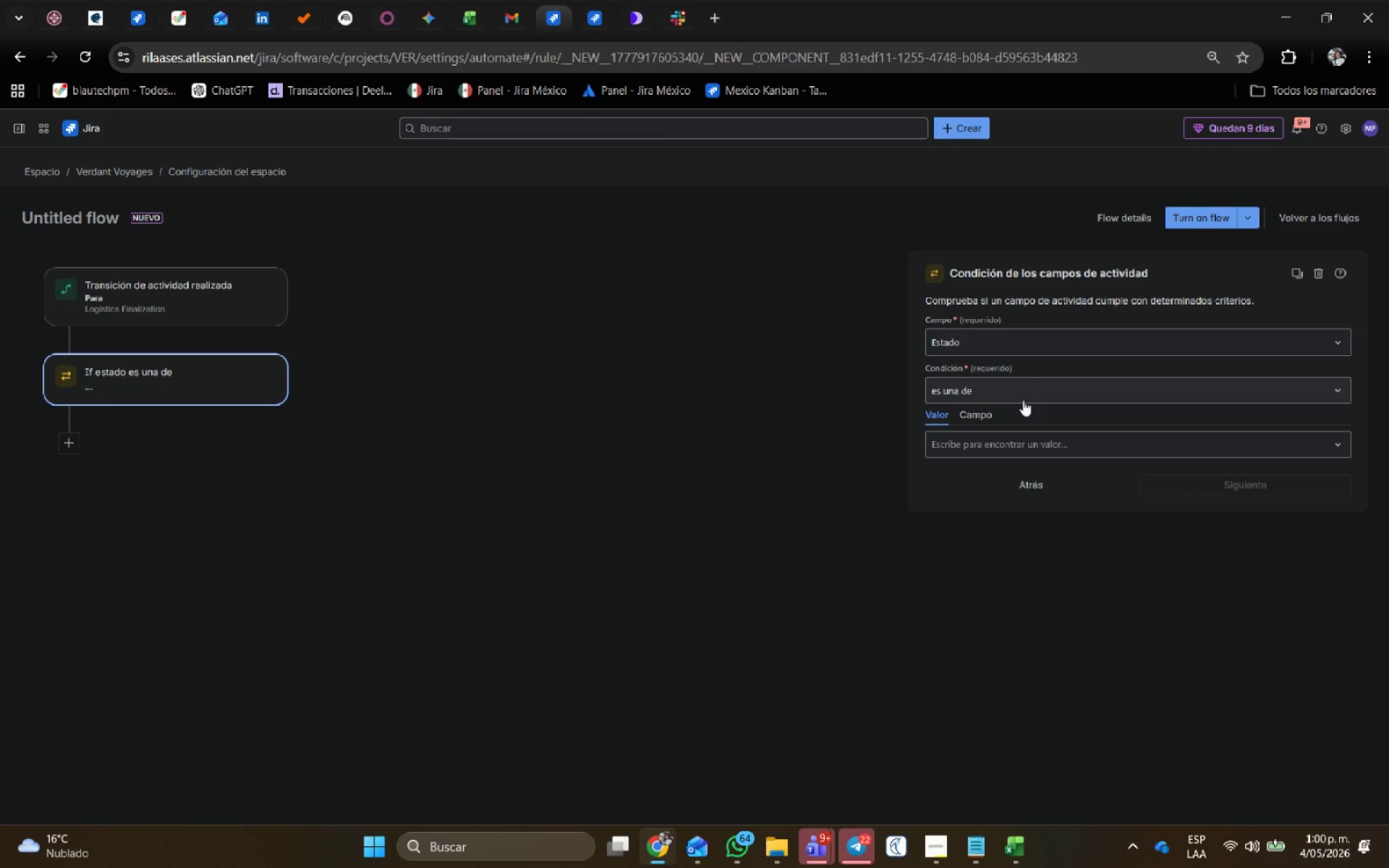 
left_click([1024, 344])
 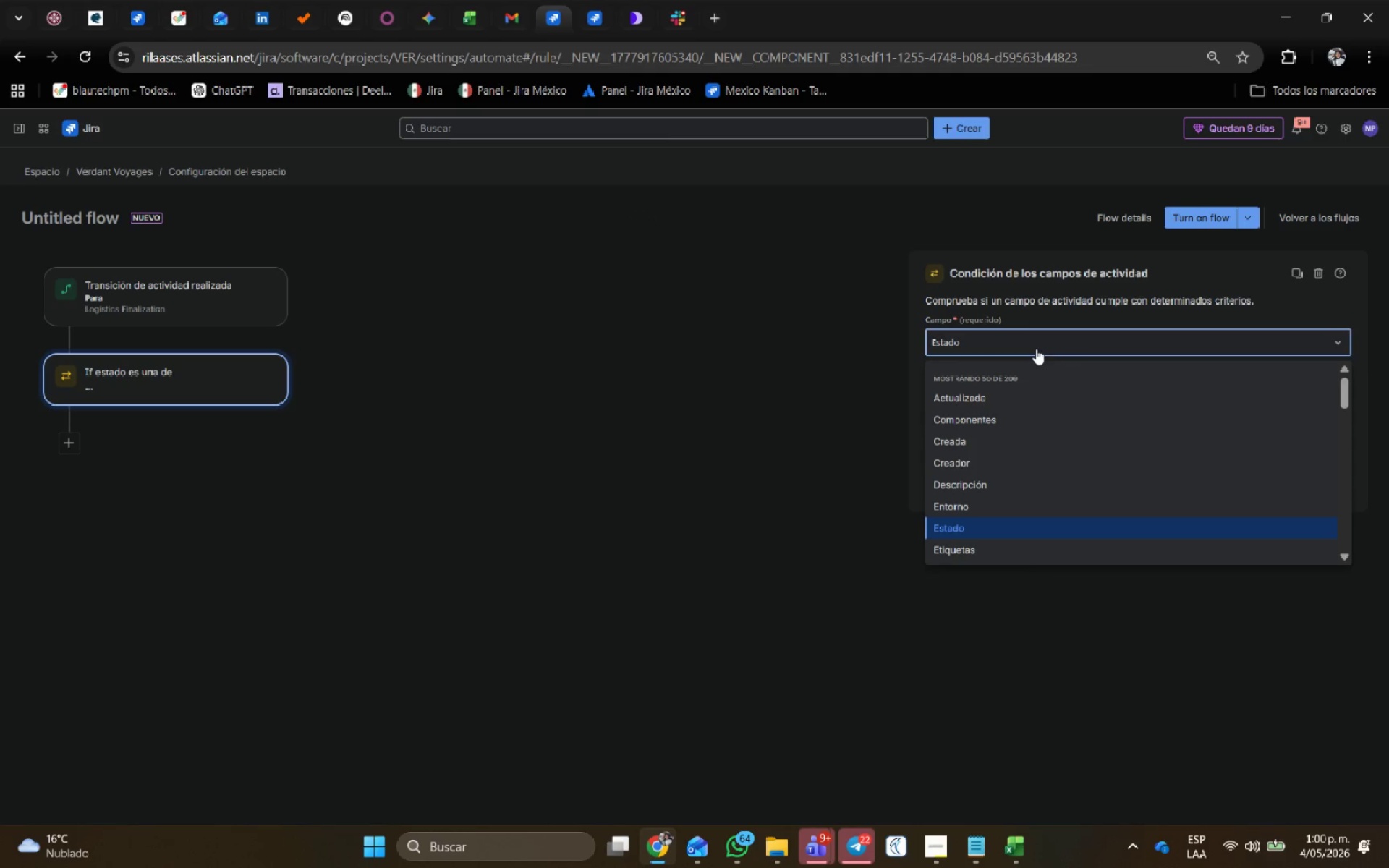 
type(medi)
 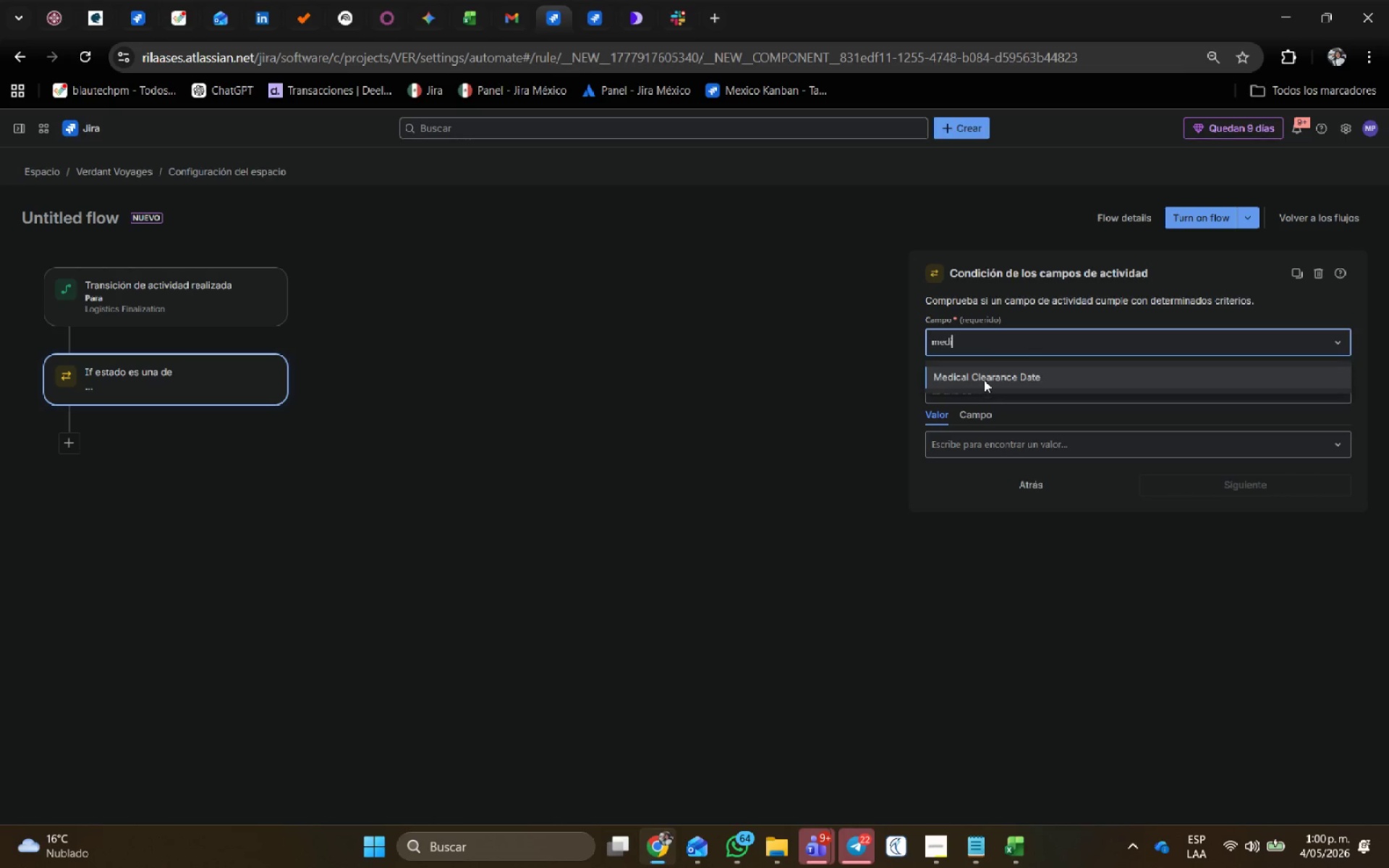 
double_click([990, 391])
 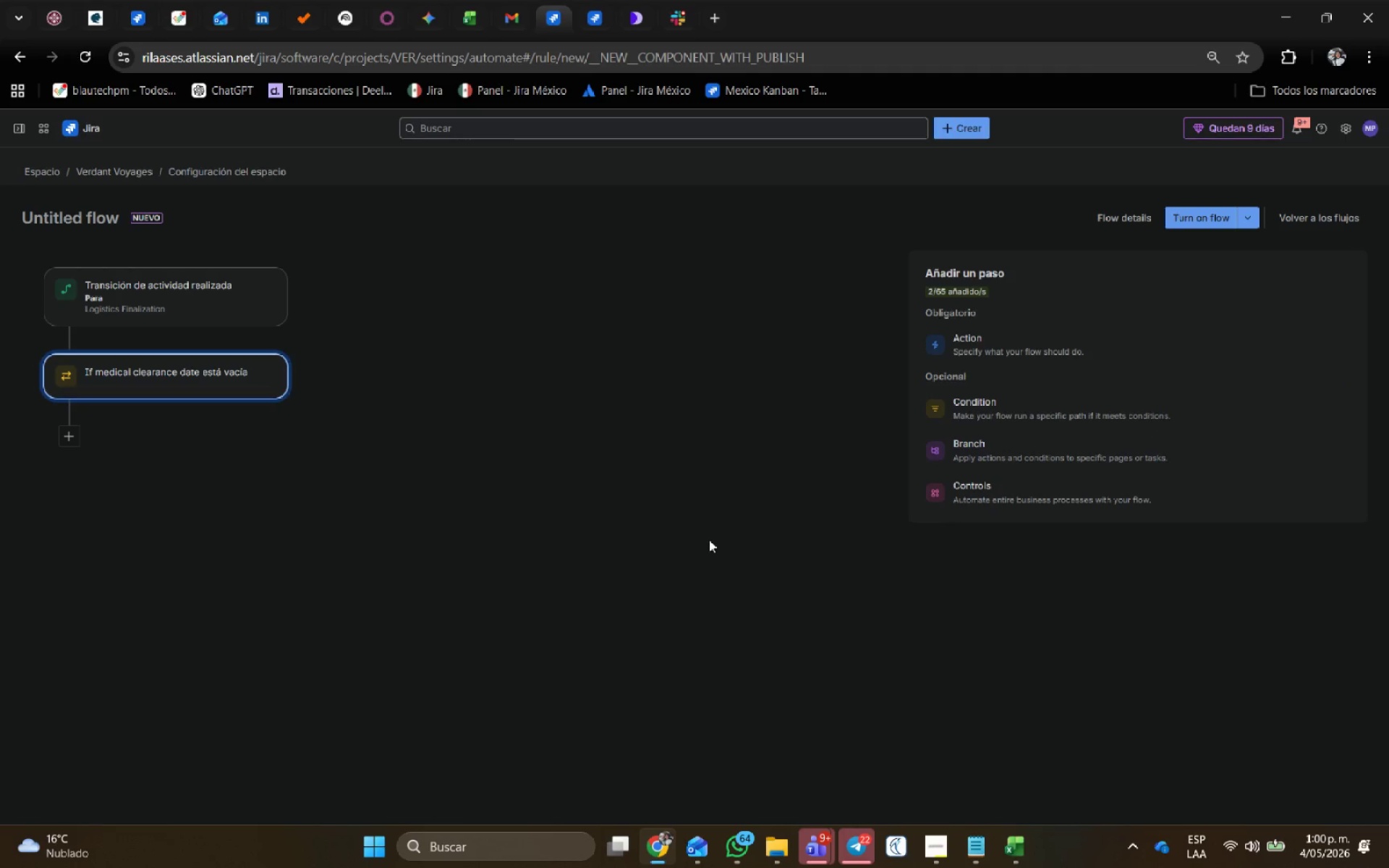 
wait(6.44)
 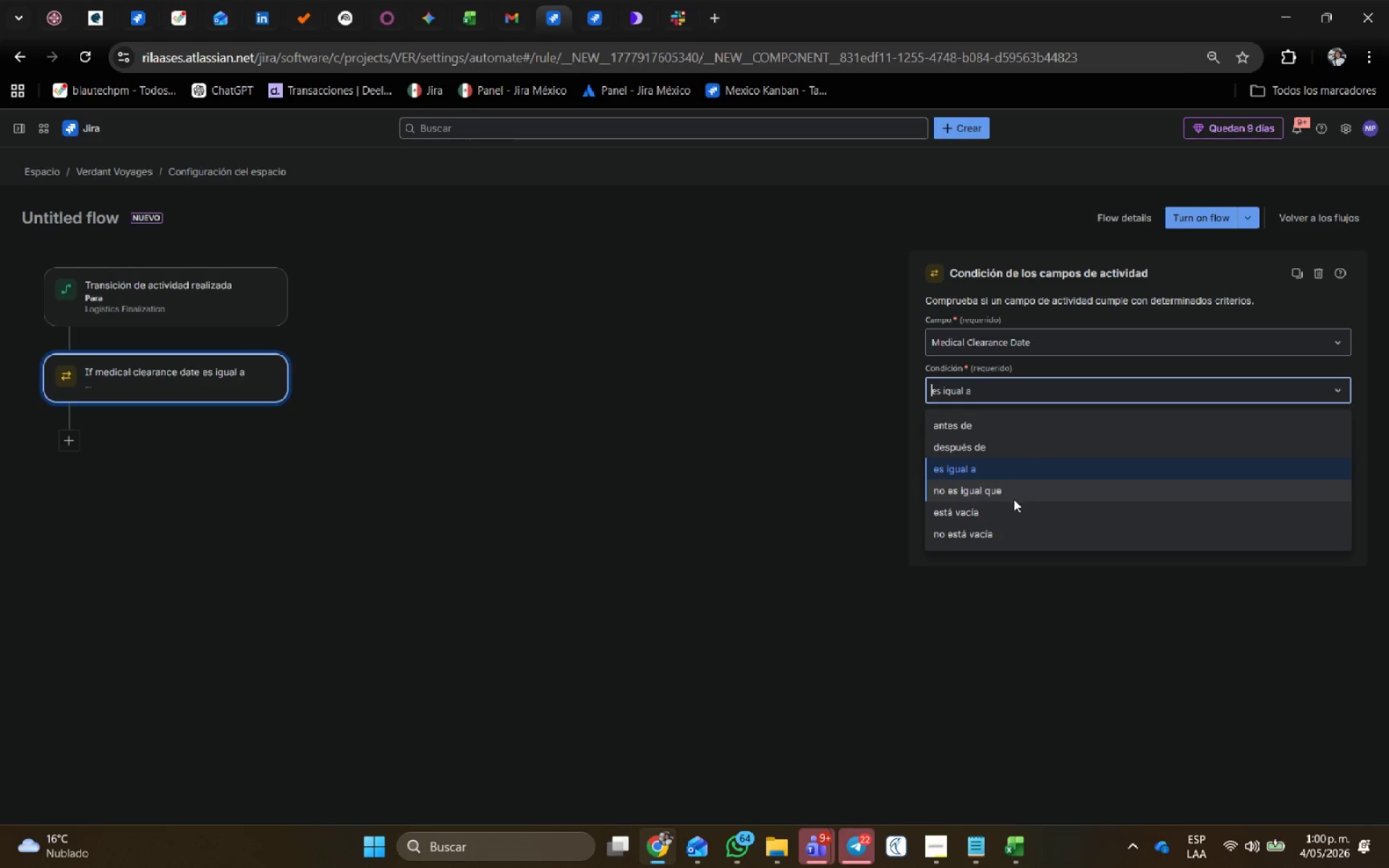 
left_click([1077, 336])
 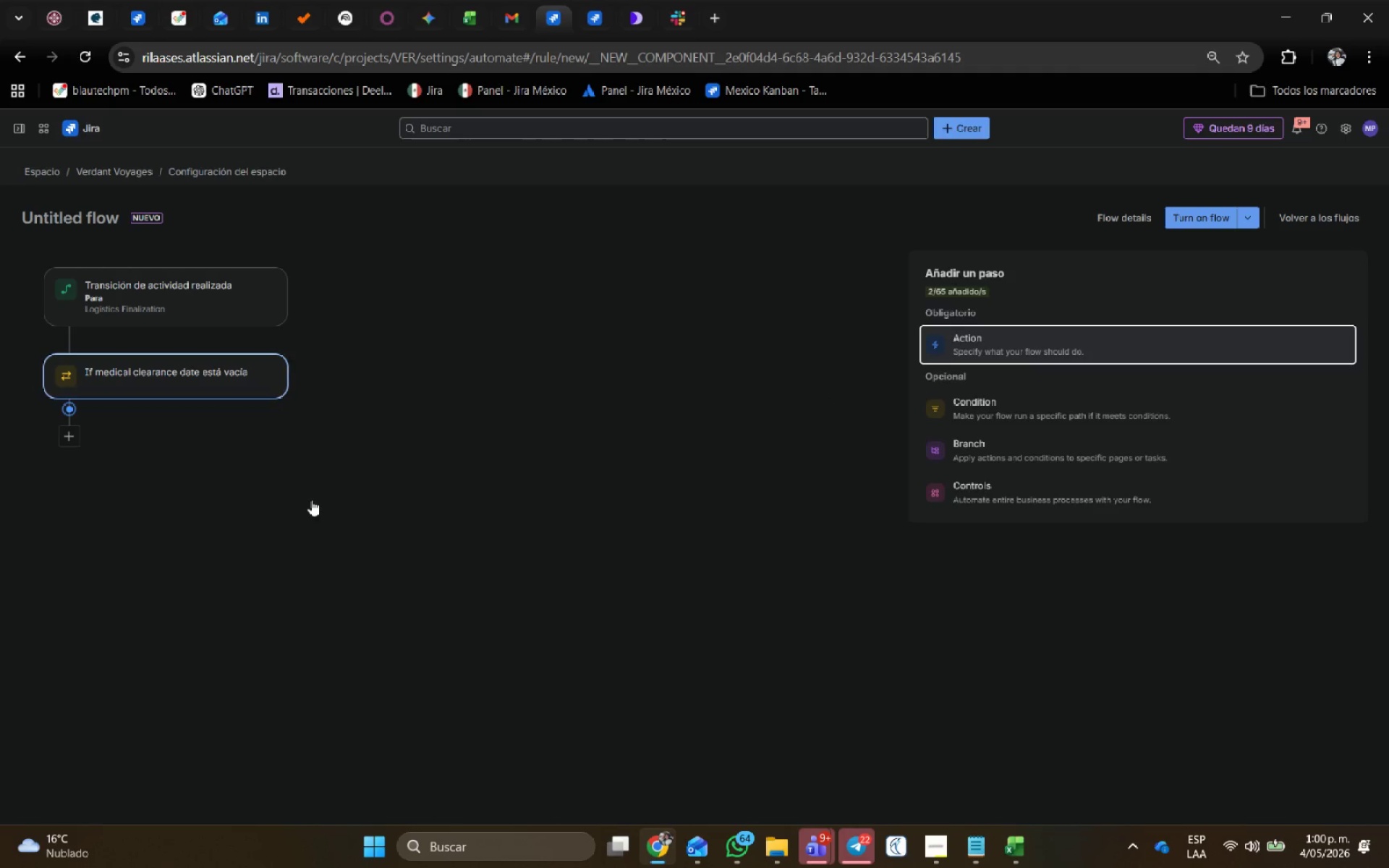 
mouse_move([246, 460])
 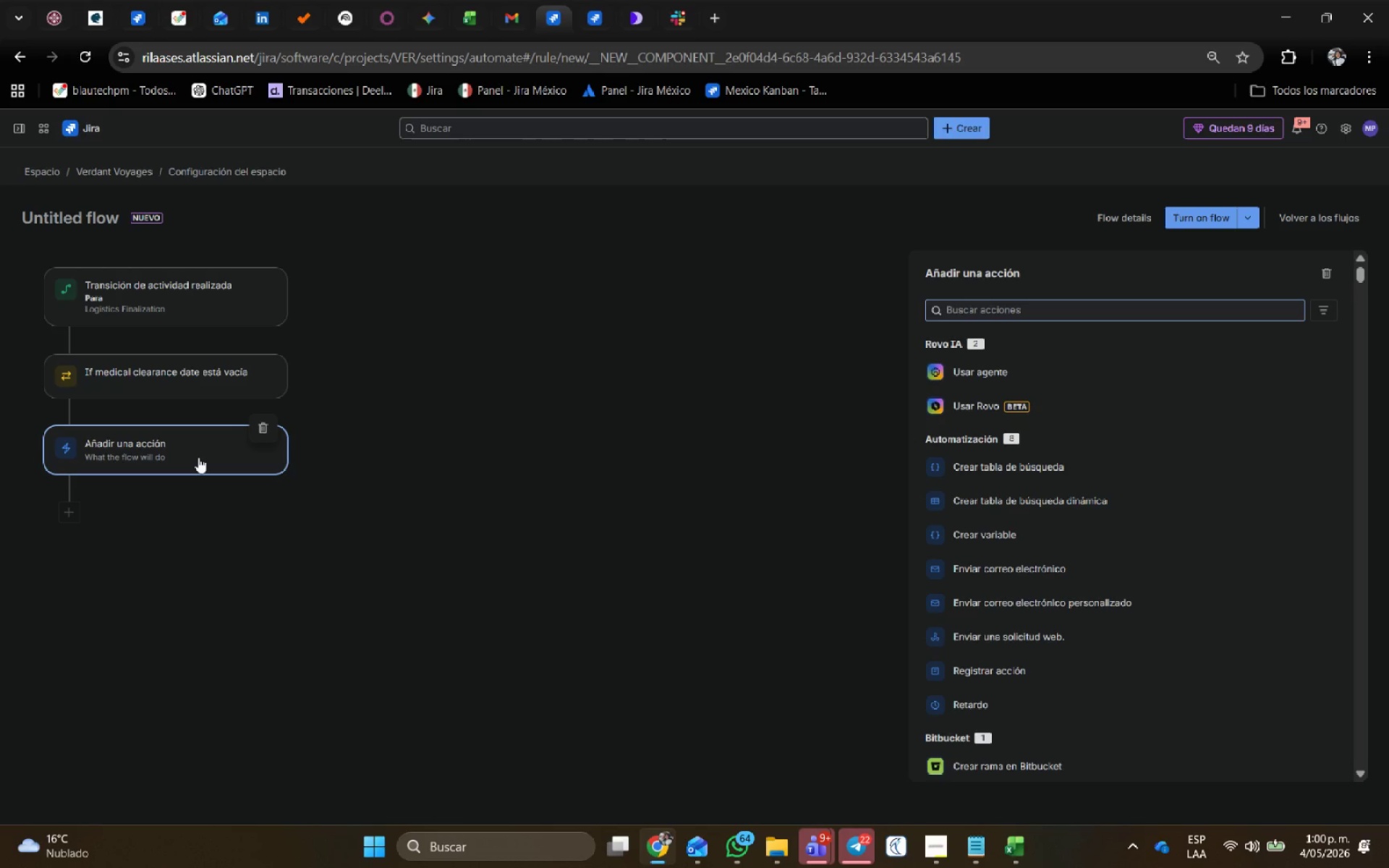 
left_click([198, 457])
 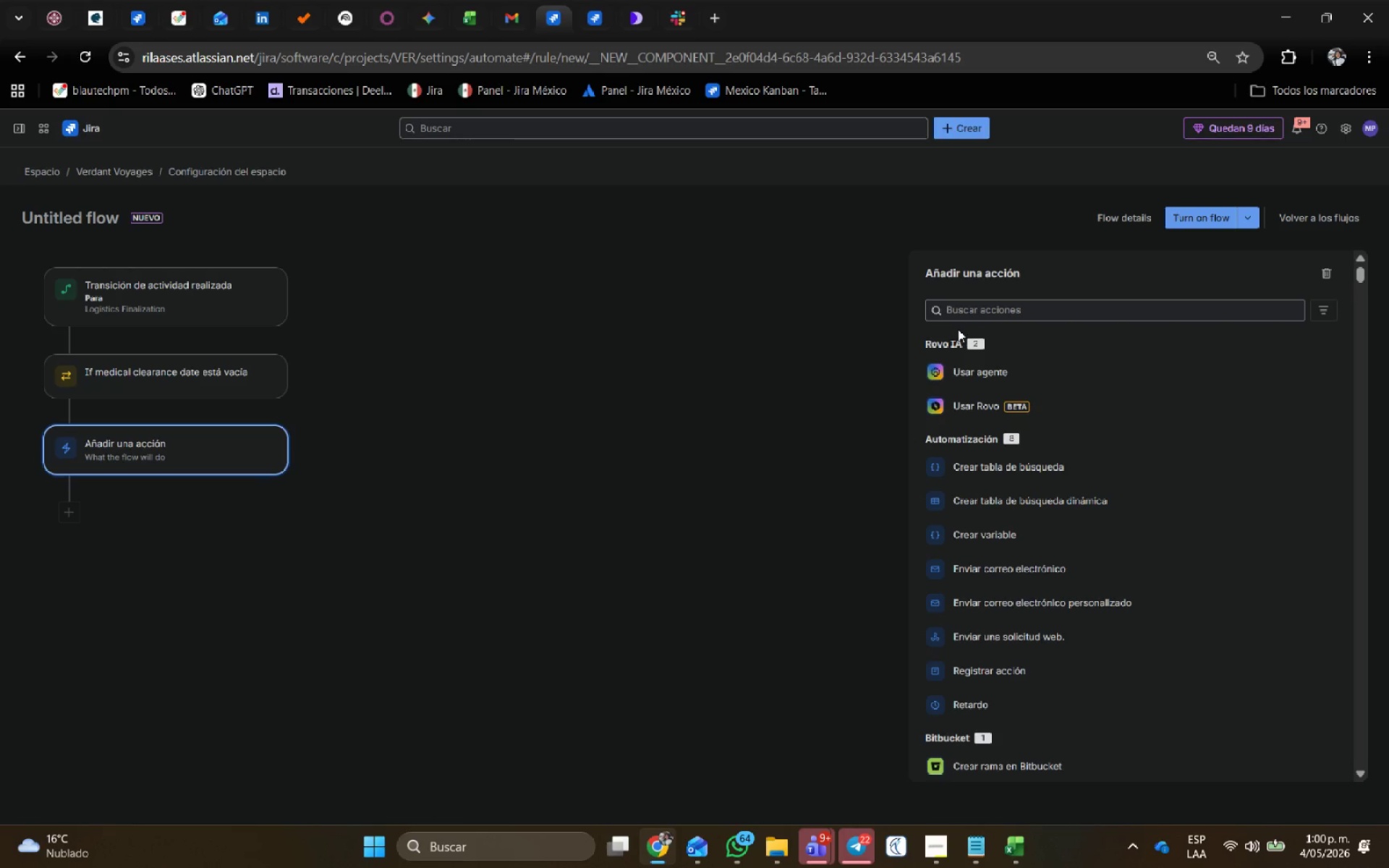 
left_click([962, 317])
 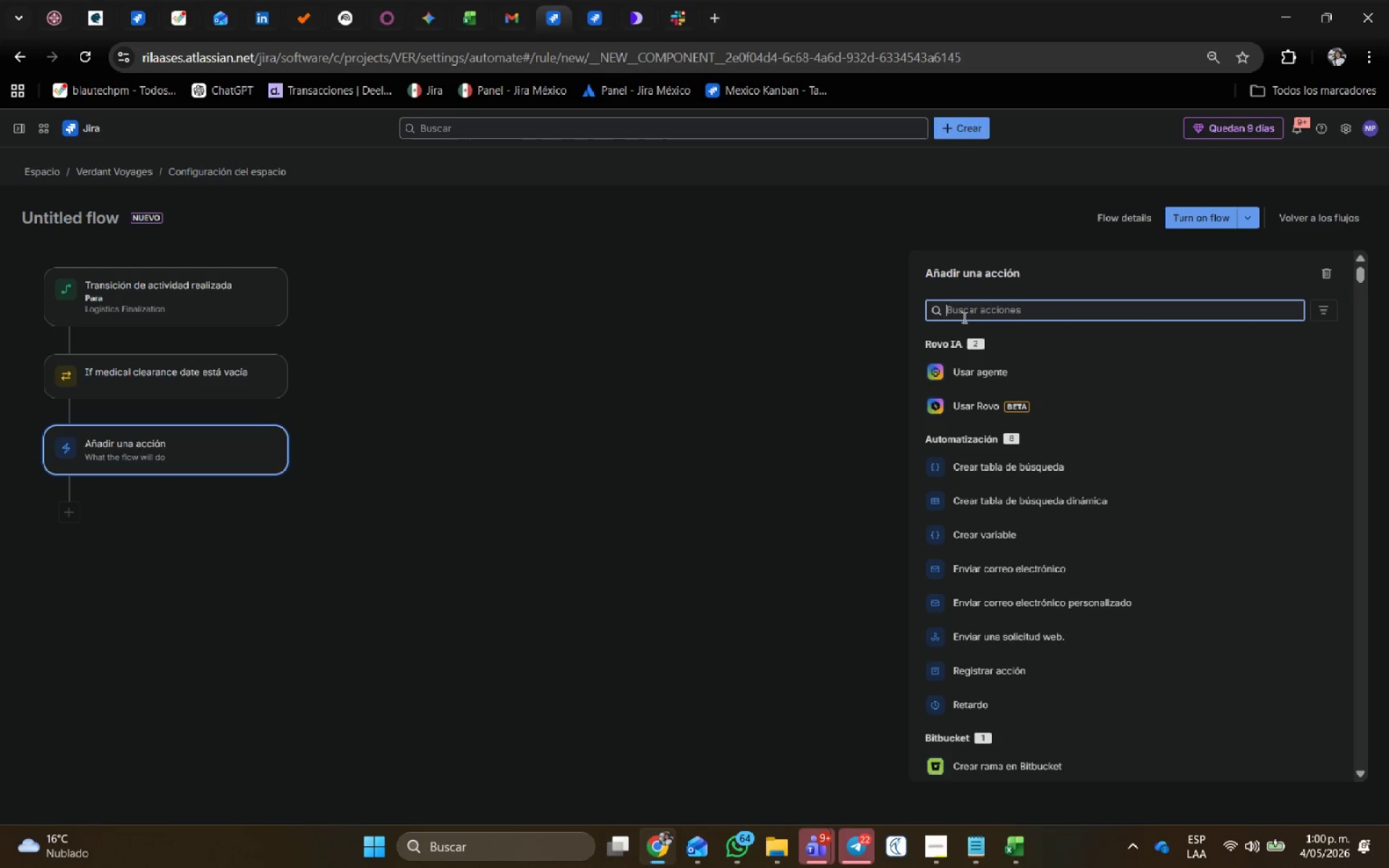 
wait(7.55)
 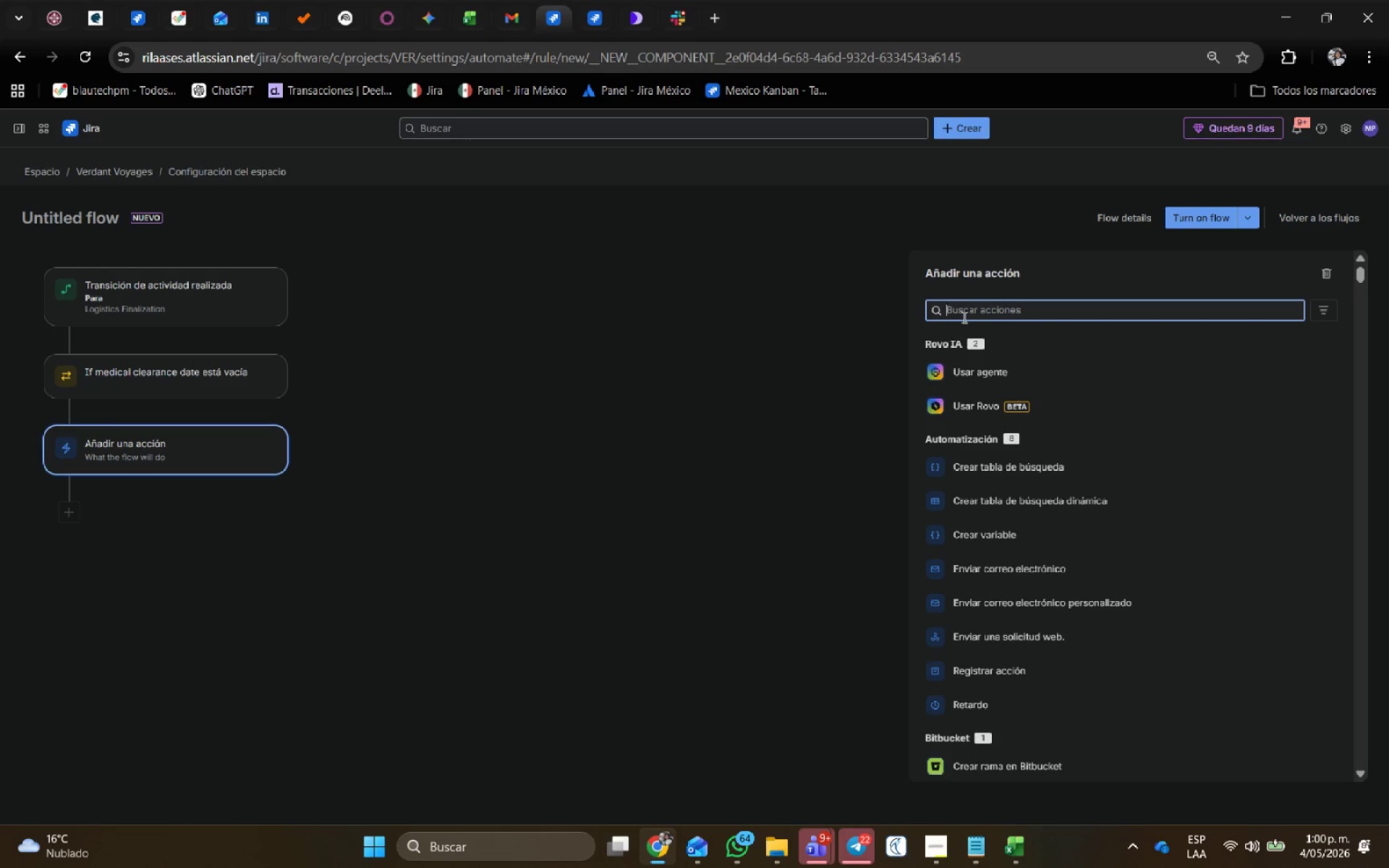 
type(editar)
 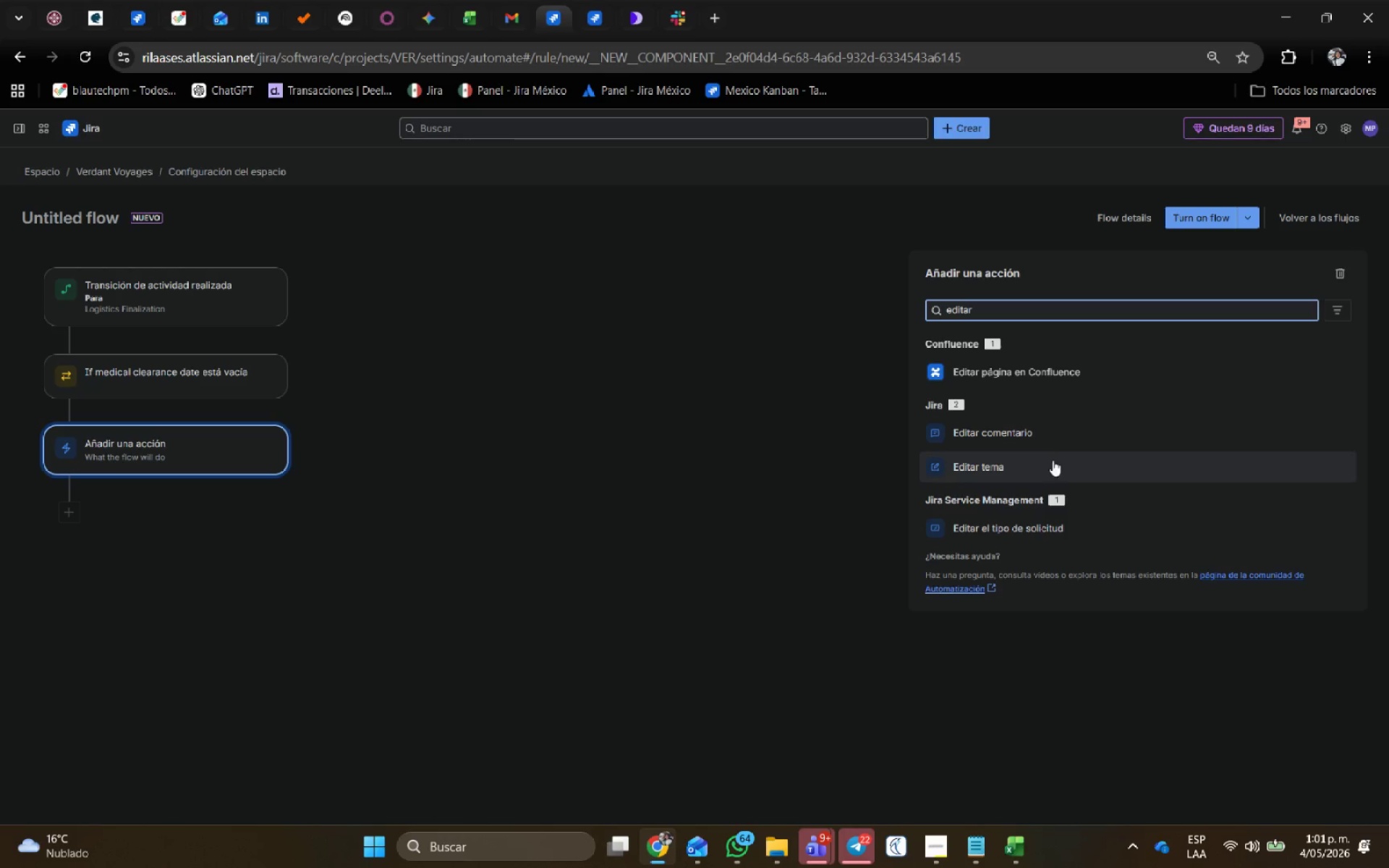 
left_click([1042, 469])
 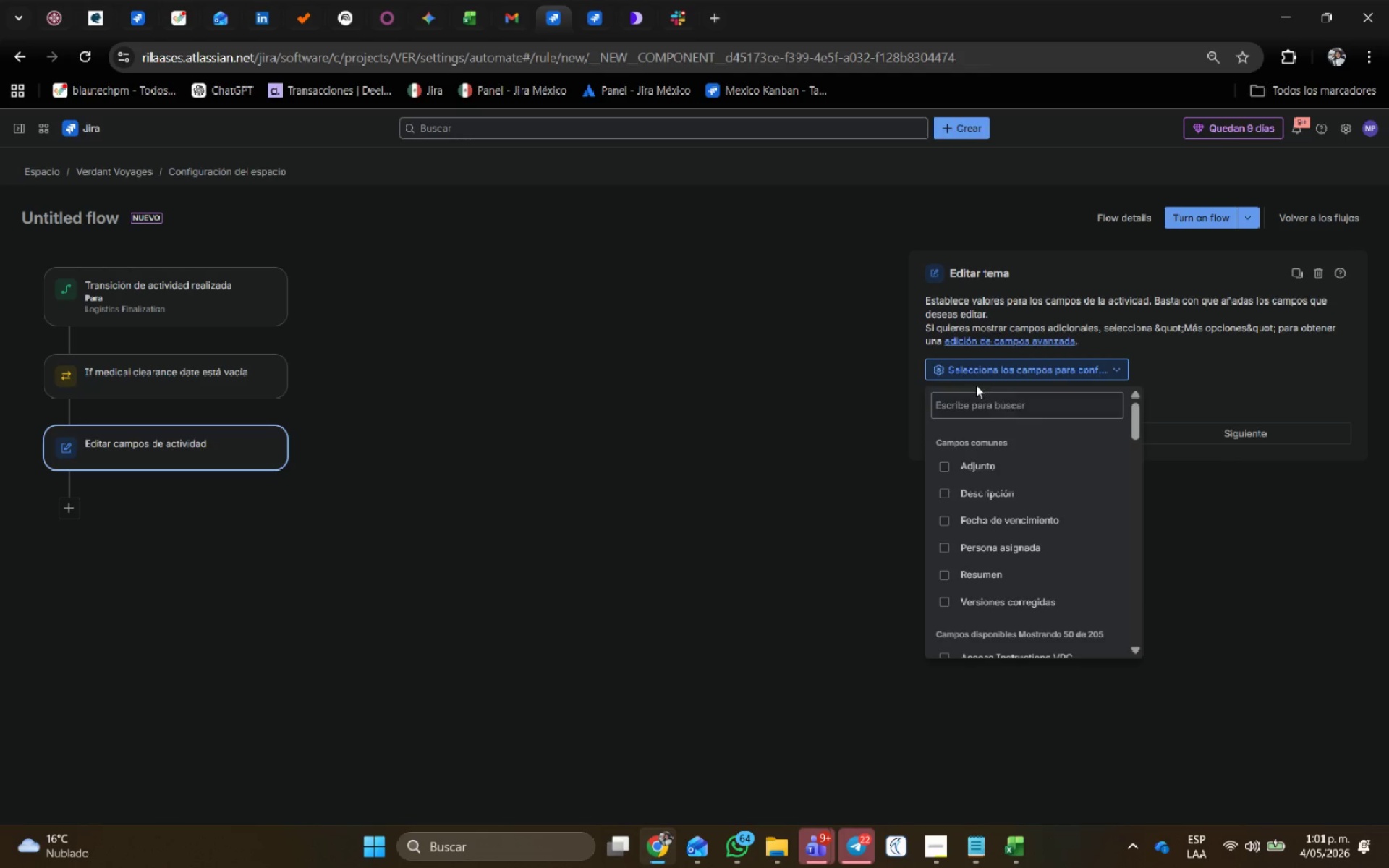 
left_click([972, 405])
 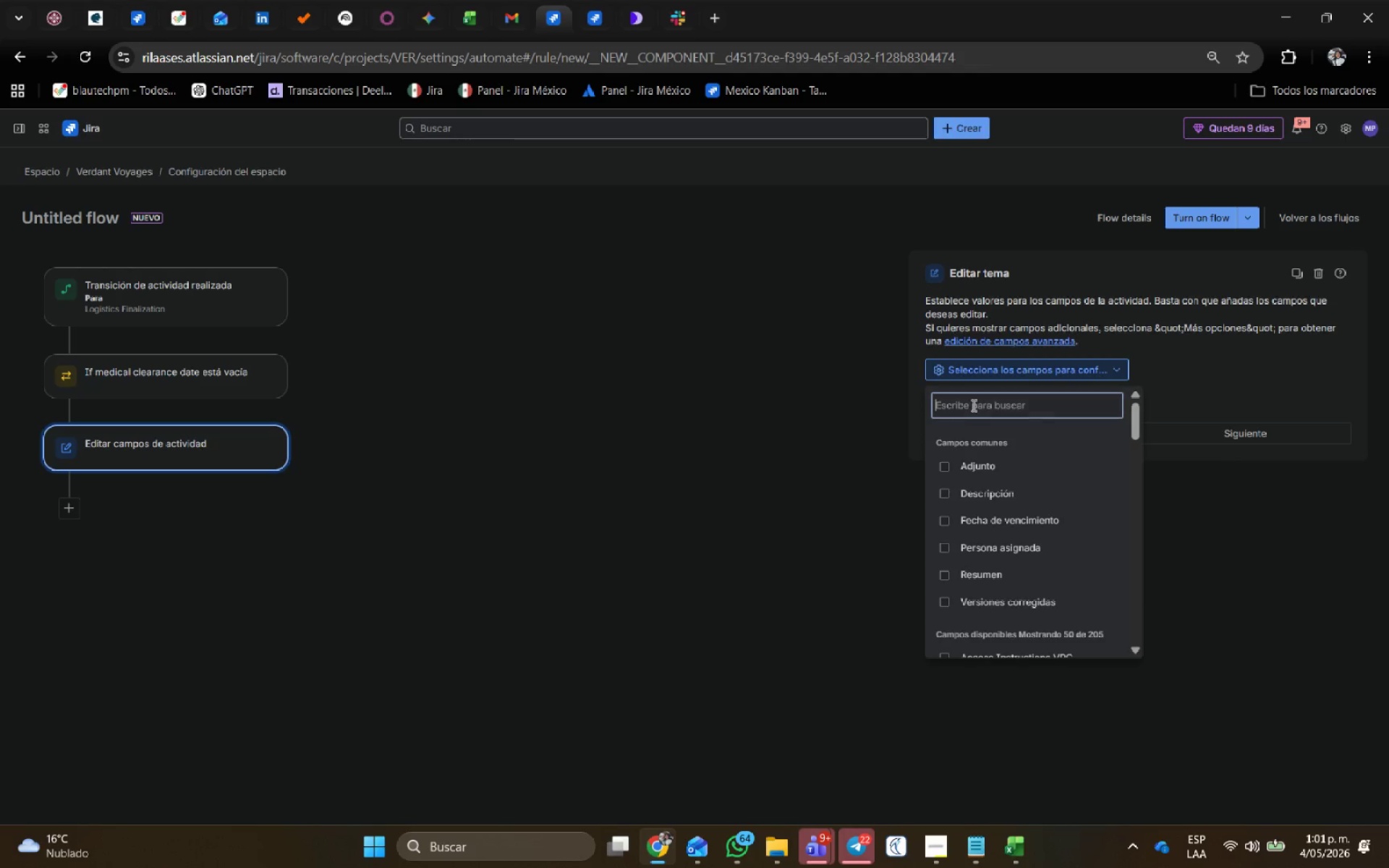 
type(et)
 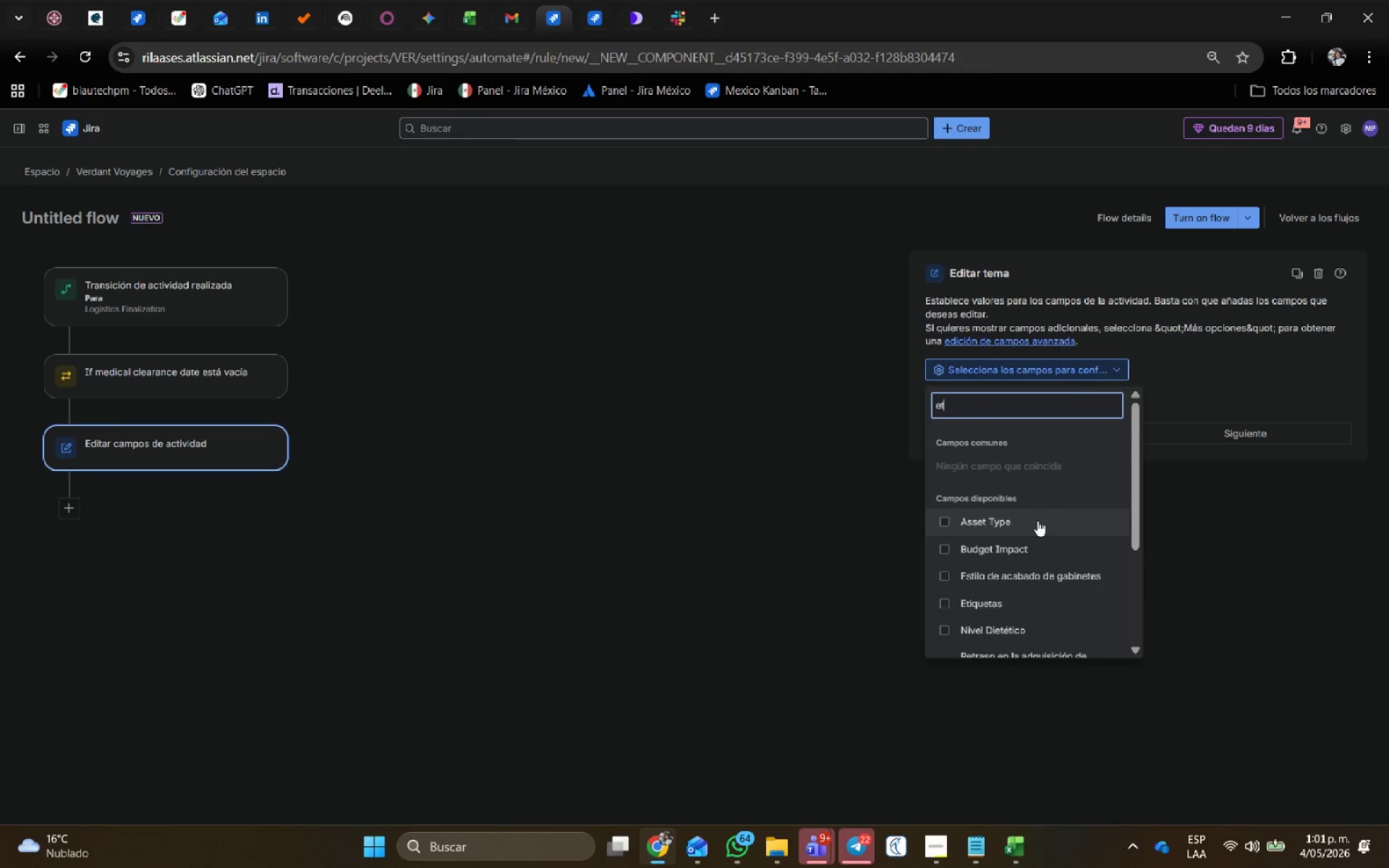 
left_click([975, 605])
 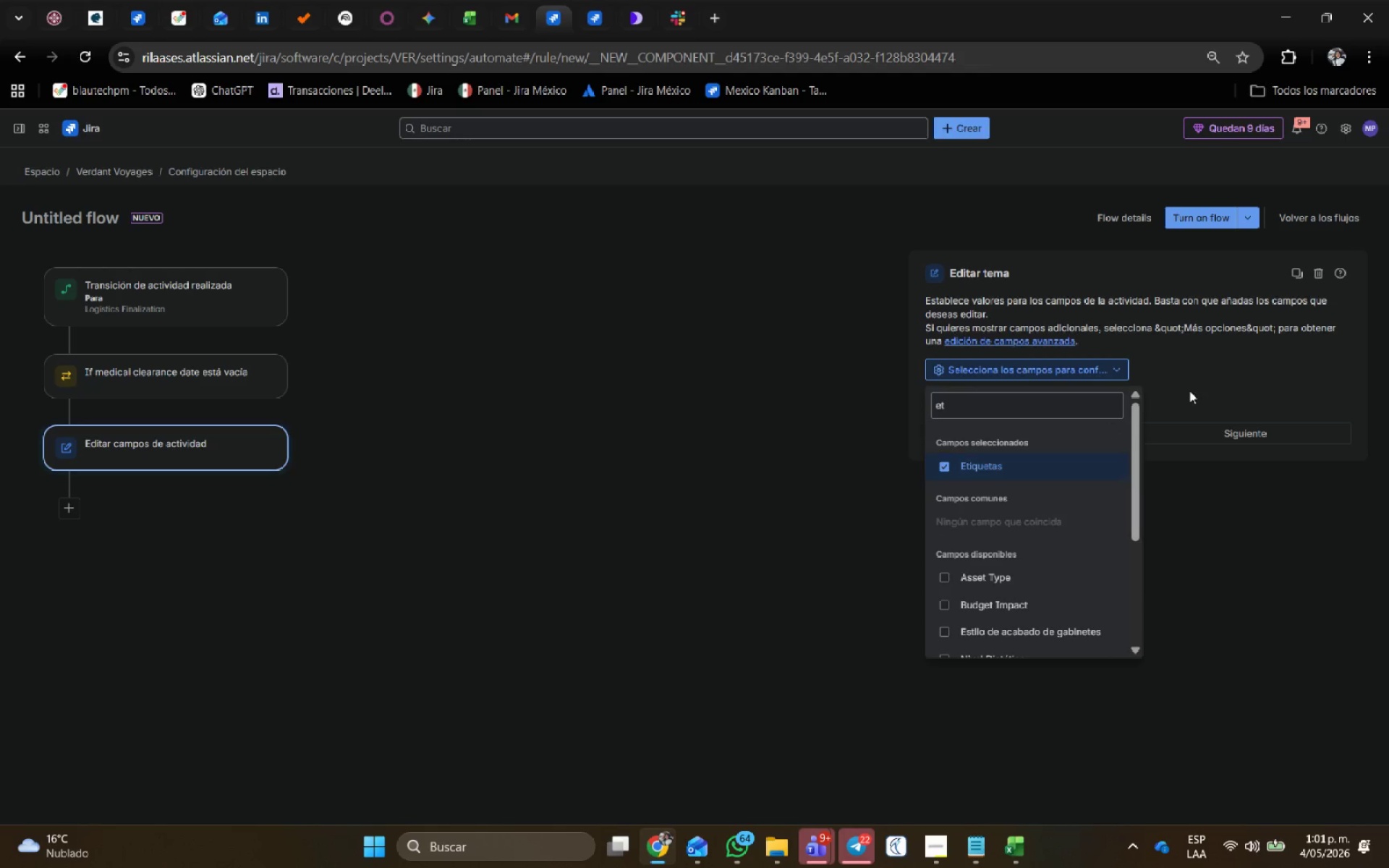 
left_click([1257, 378])
 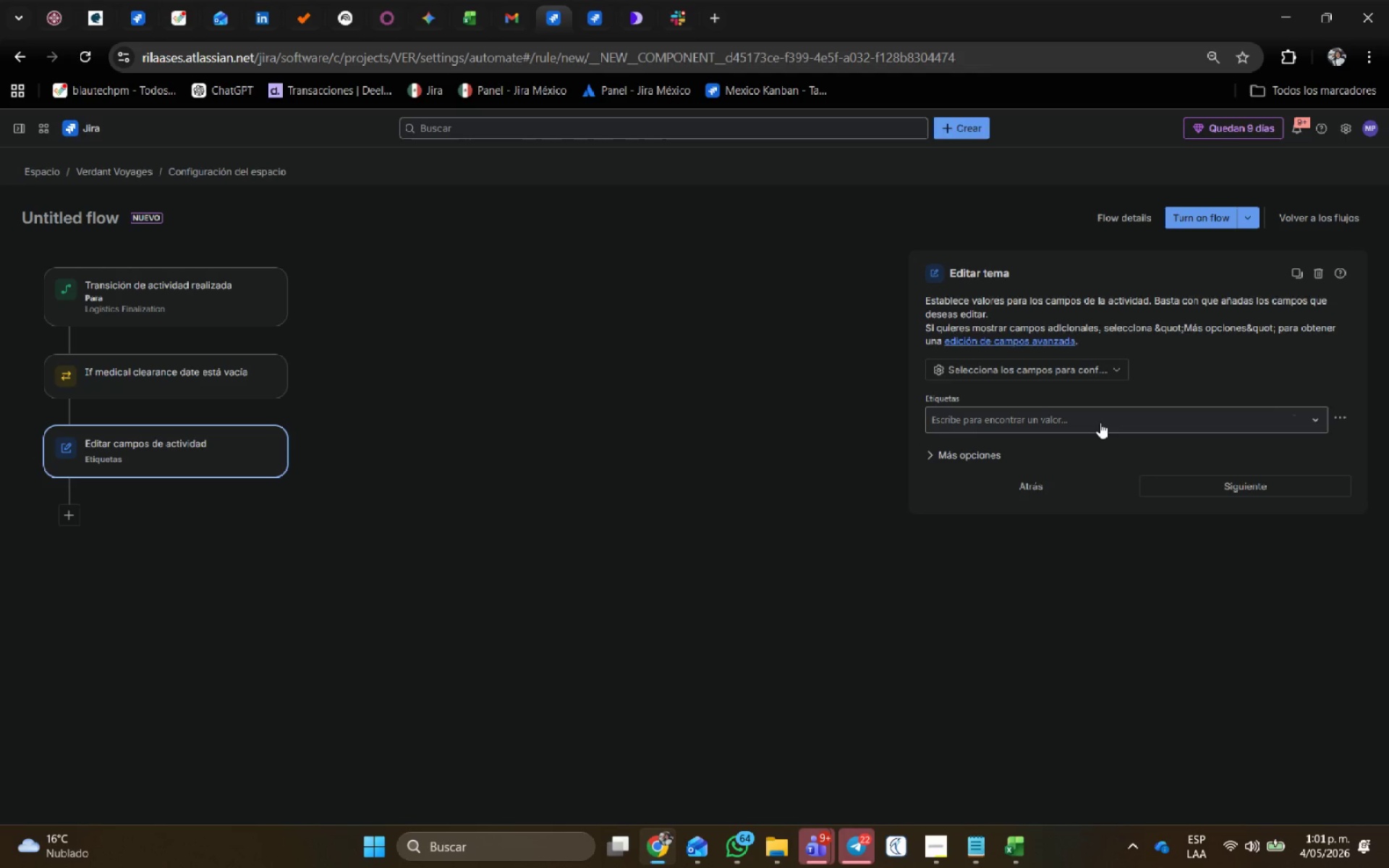 
left_click([1100, 421])
 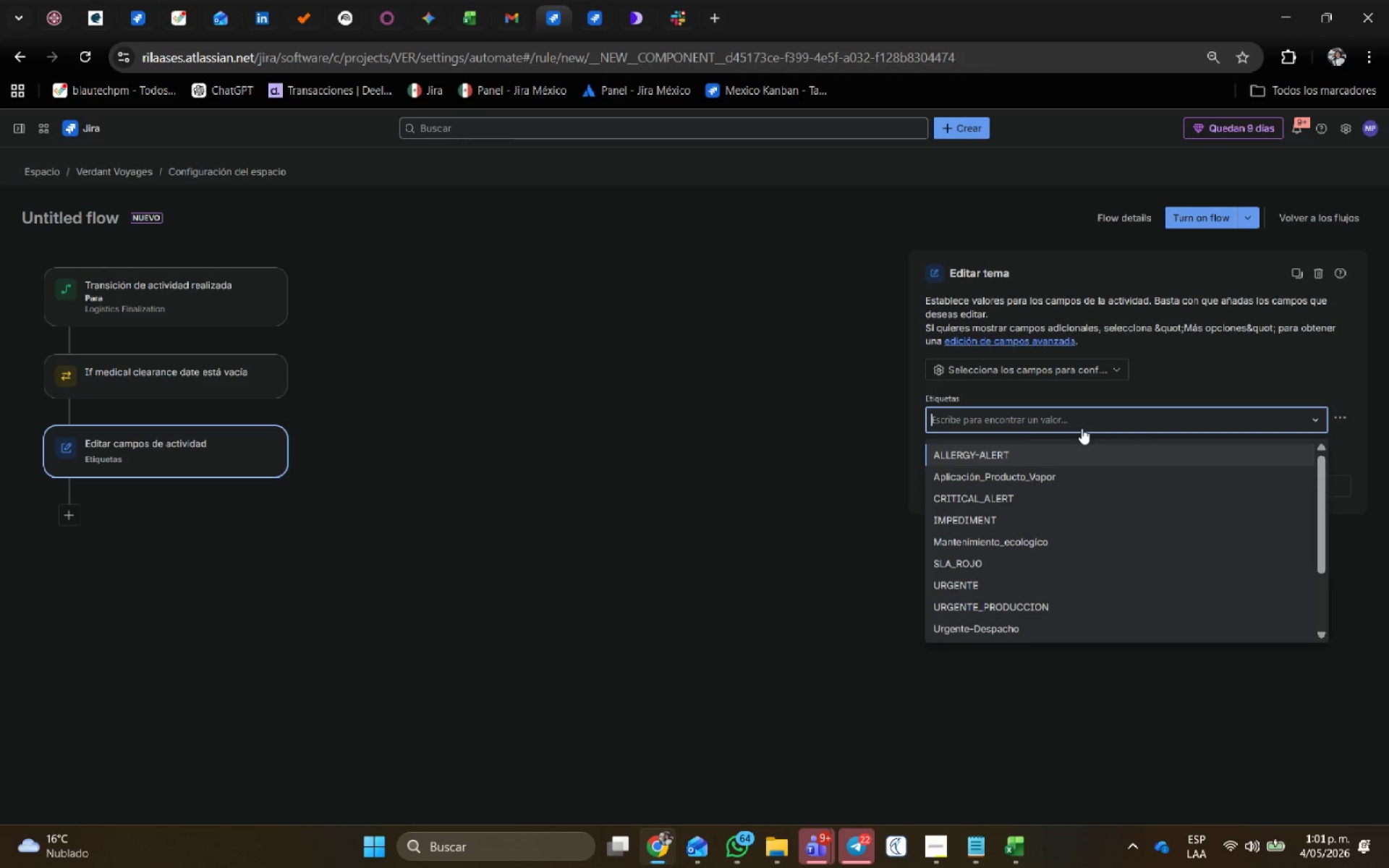 
wait(8.64)
 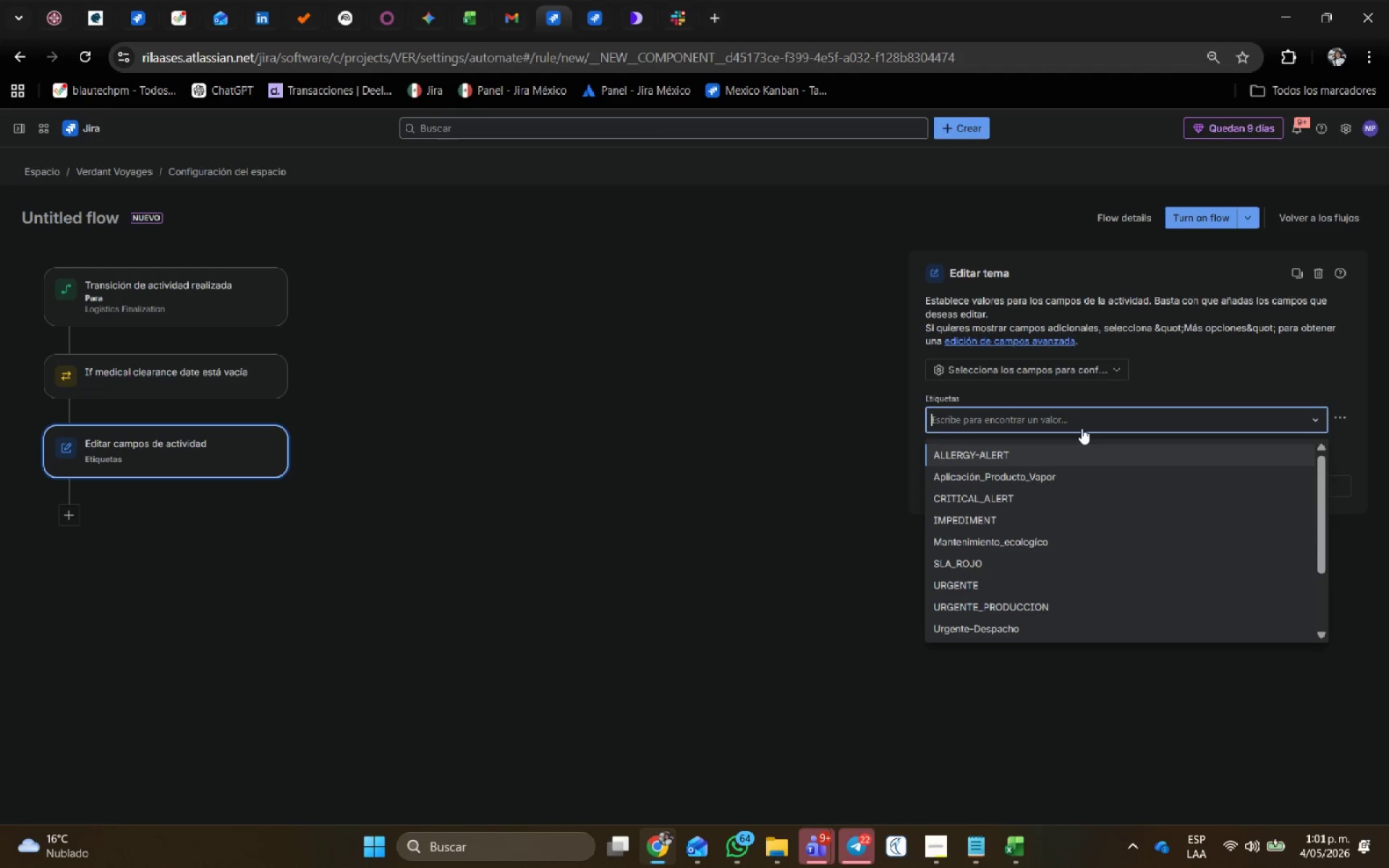 
type(MEDICAL_WI)
key(Backspace)
key(Backspace)
type(MISSING_FOR_)
 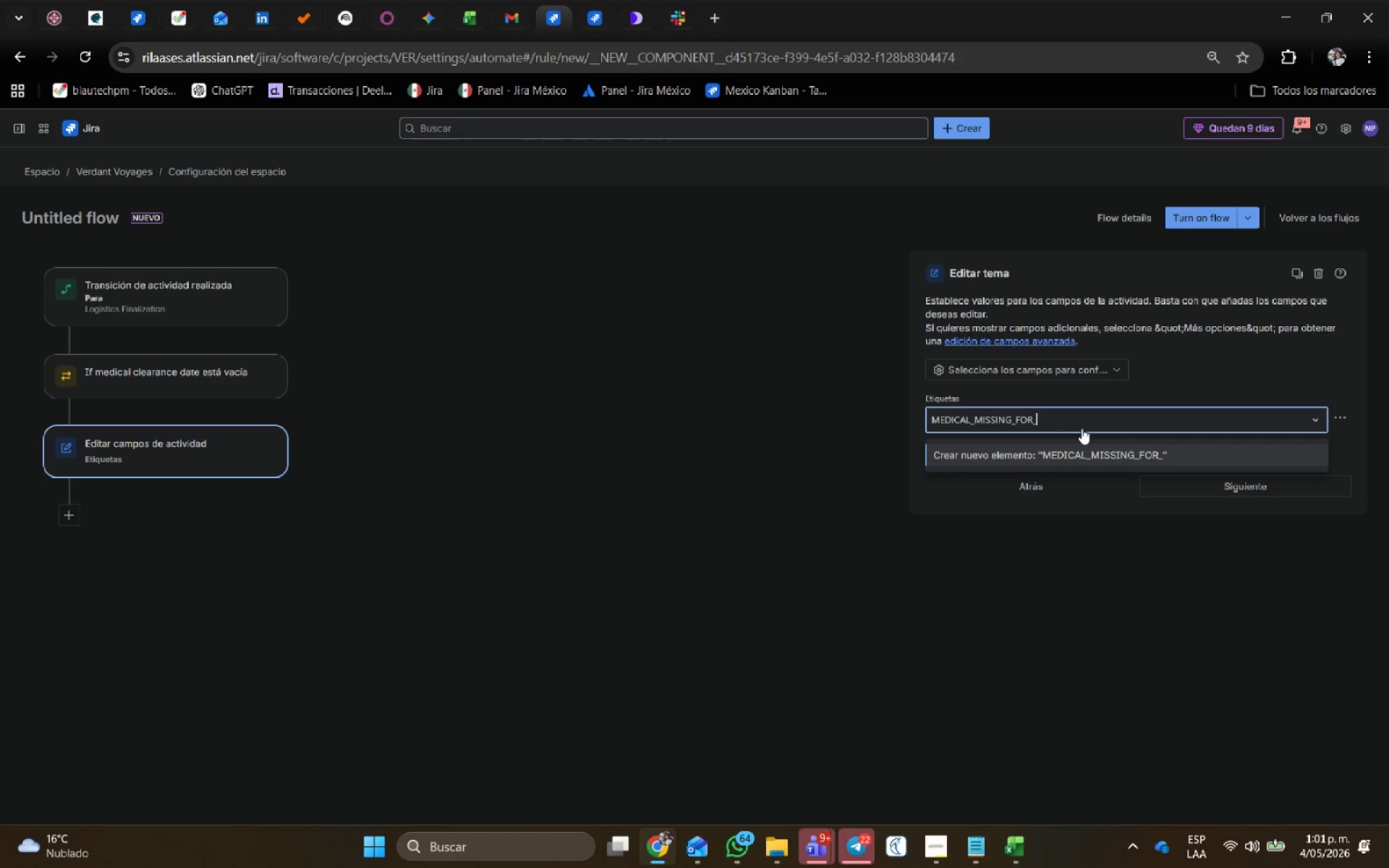 
type(THIS)
 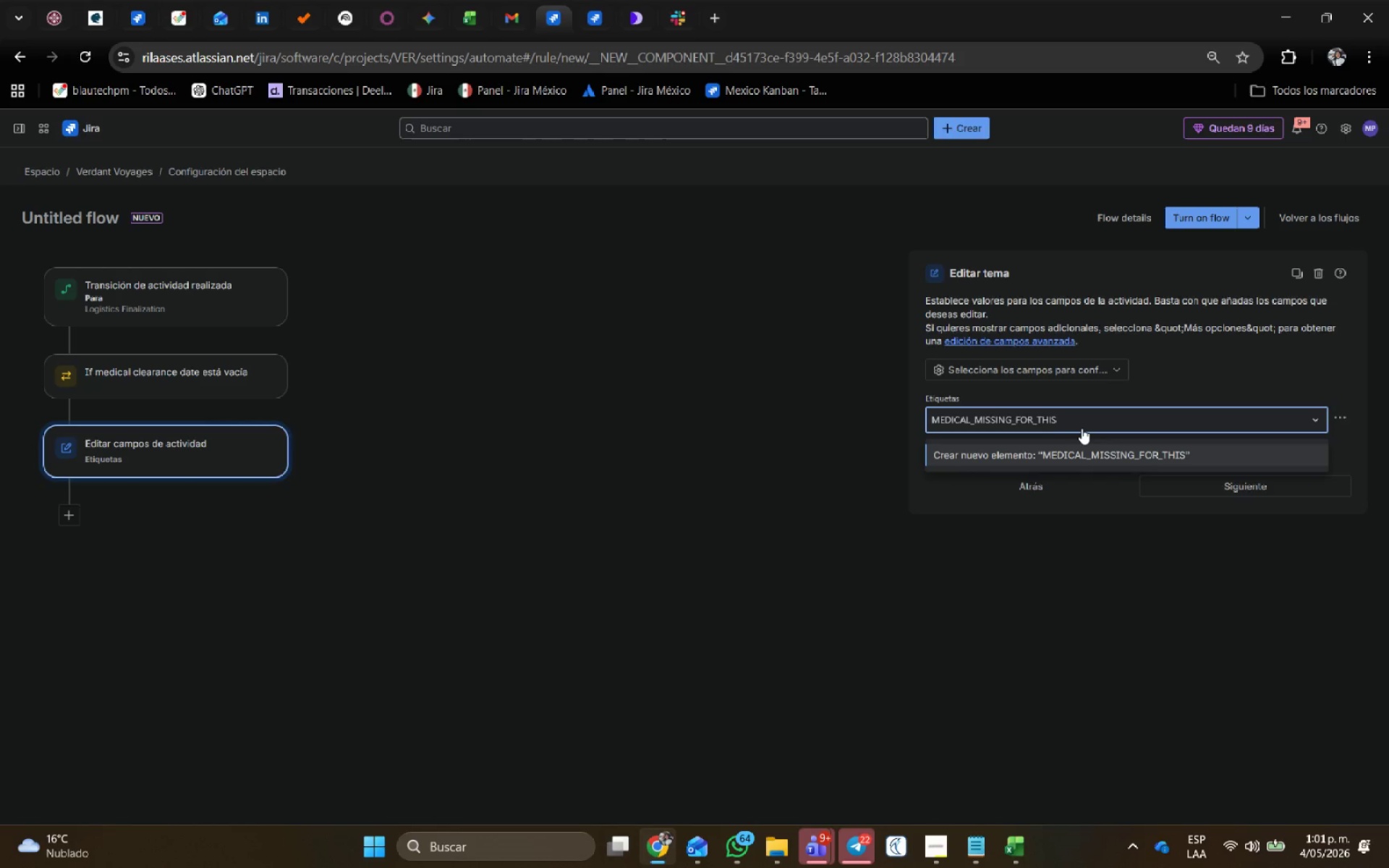 
wait(5.7)
 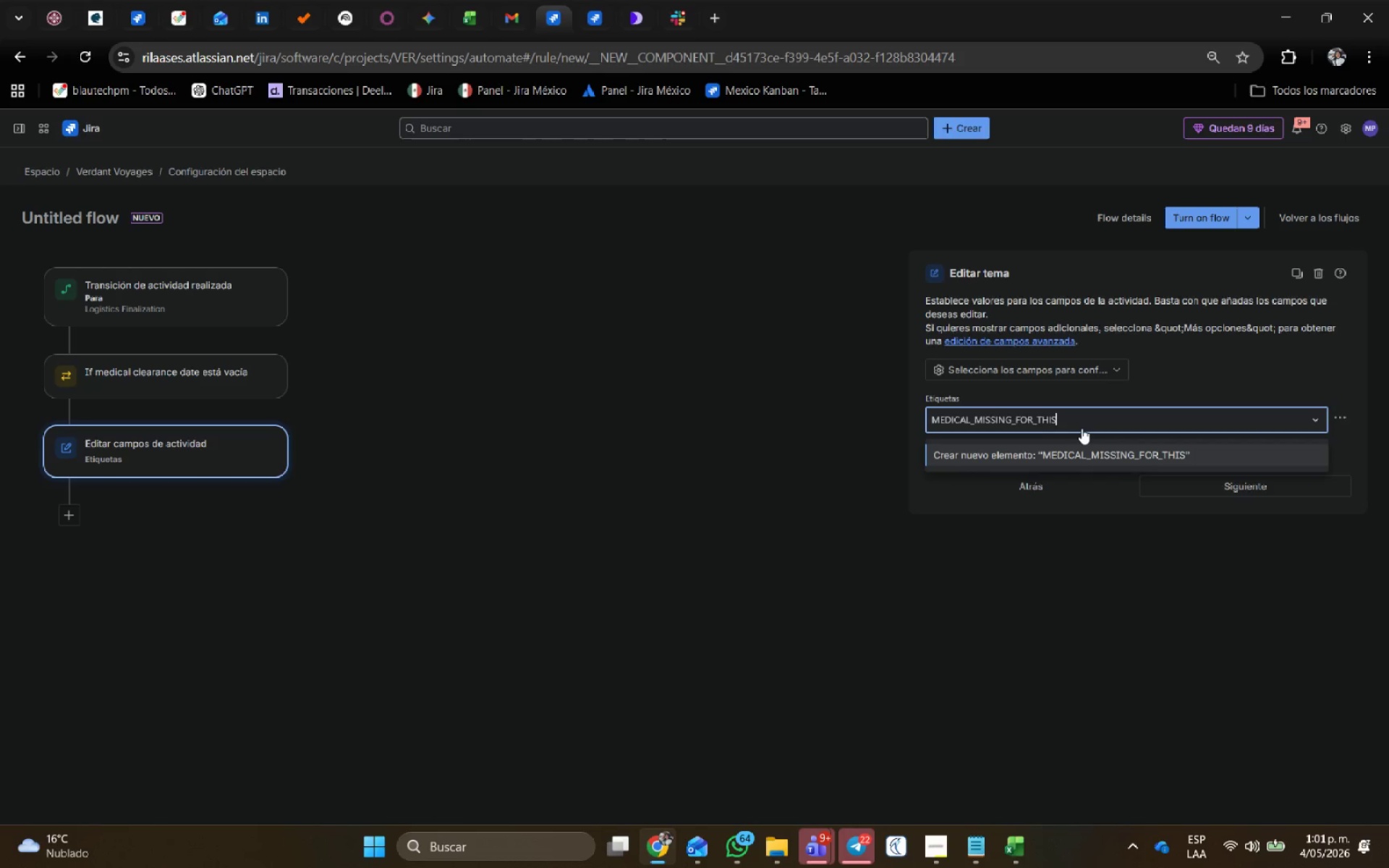 
type(_EXPEDITION)
 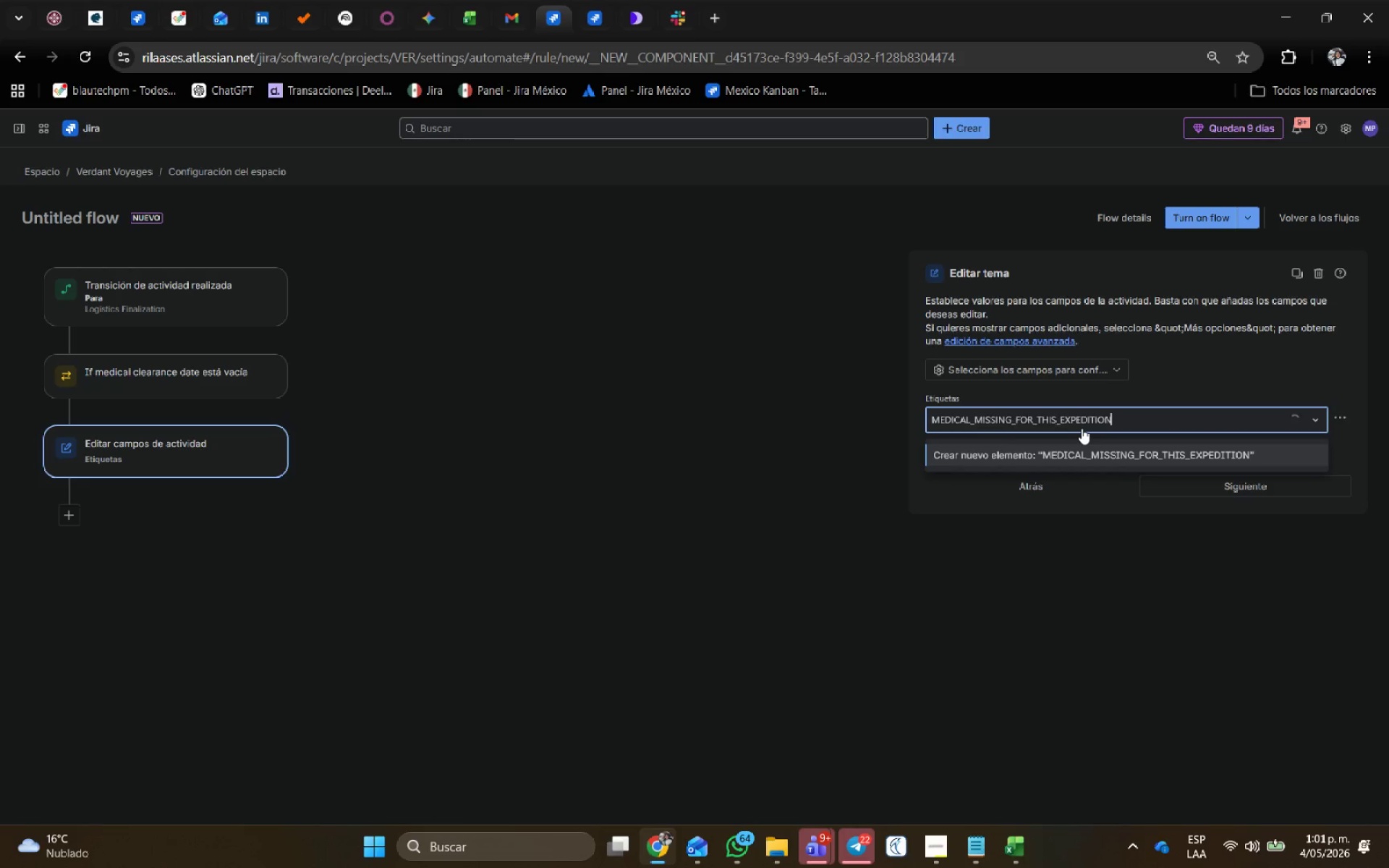 
key(Enter)
 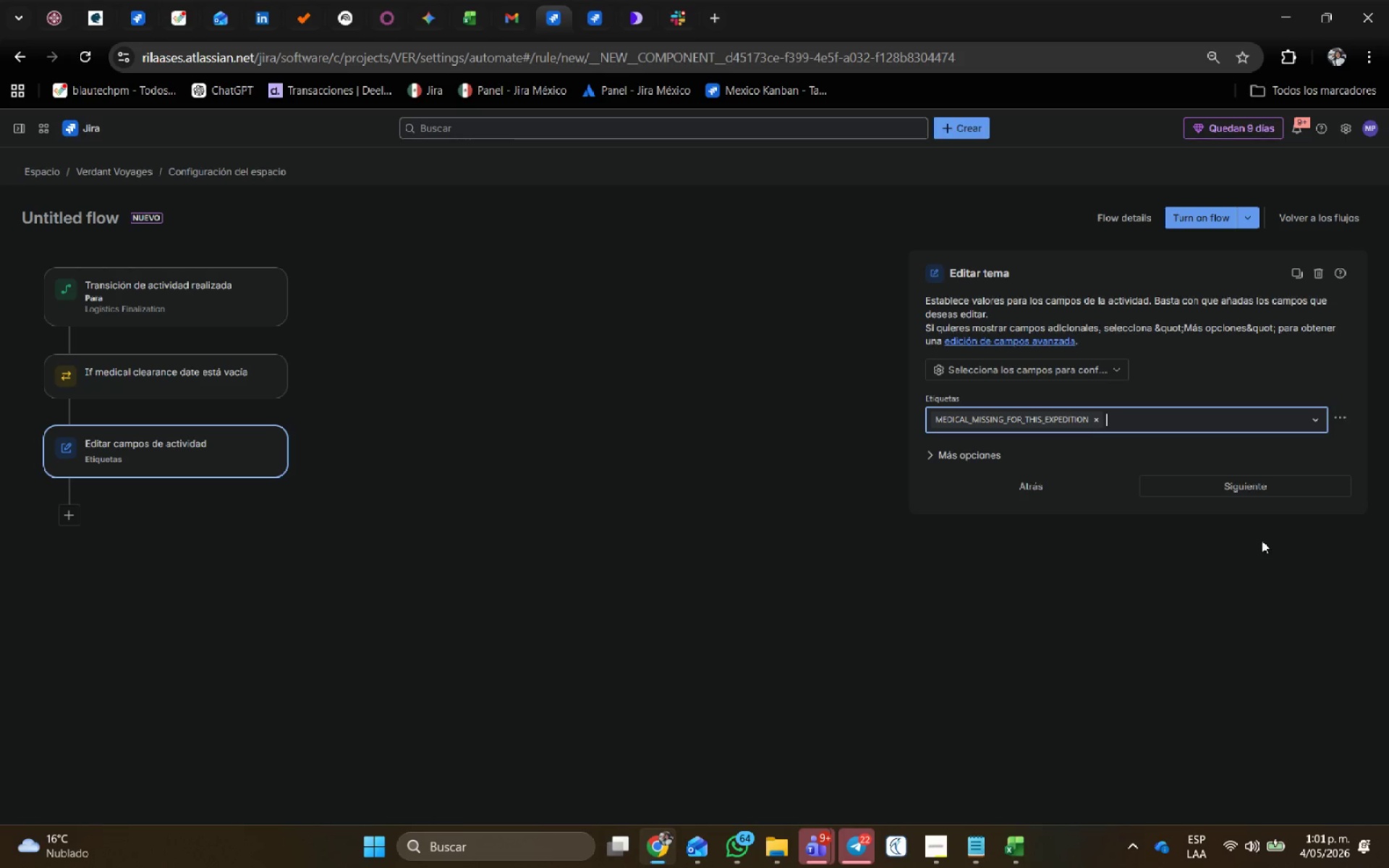 
left_click([1251, 486])
 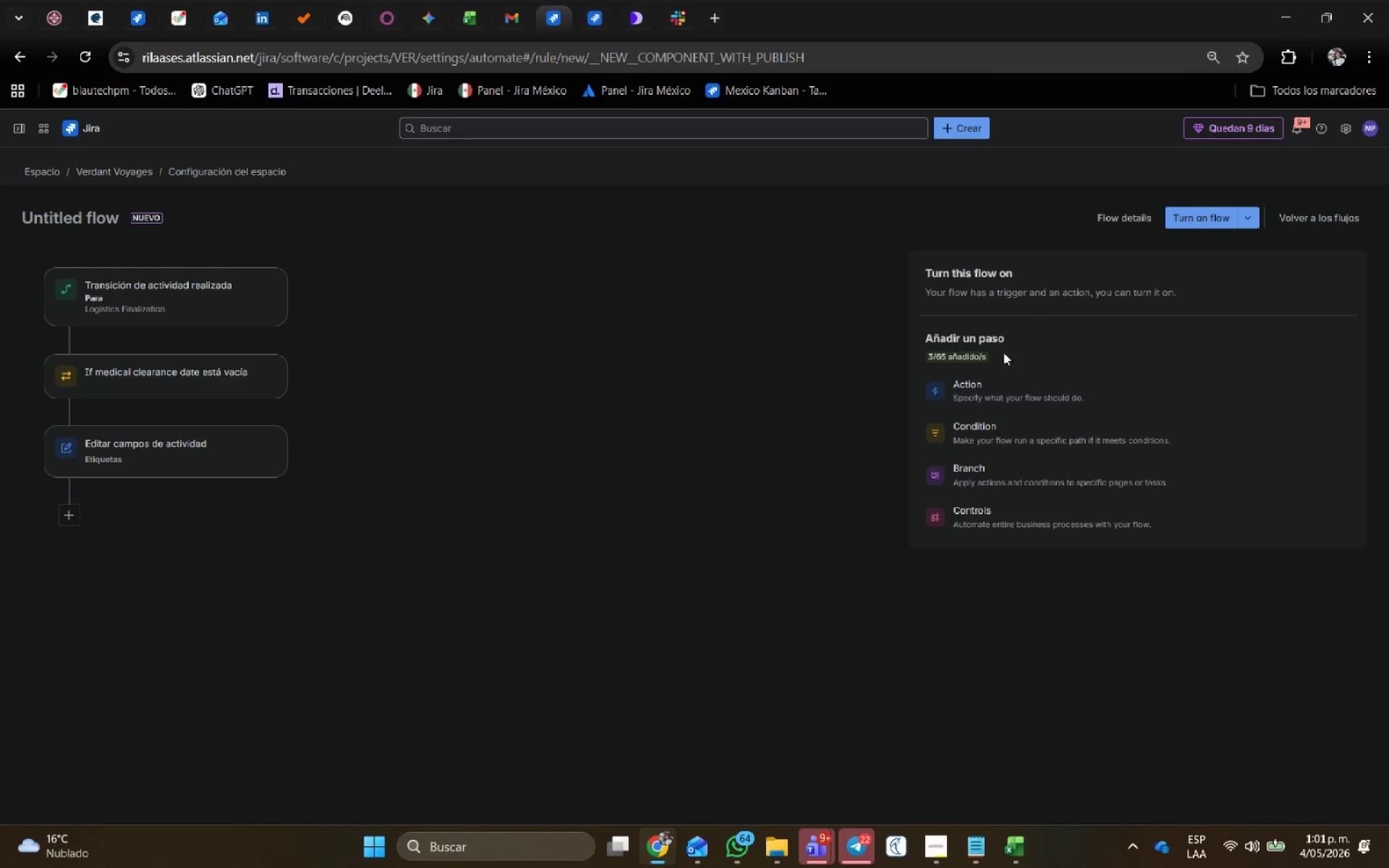 
left_click([1003, 378])
 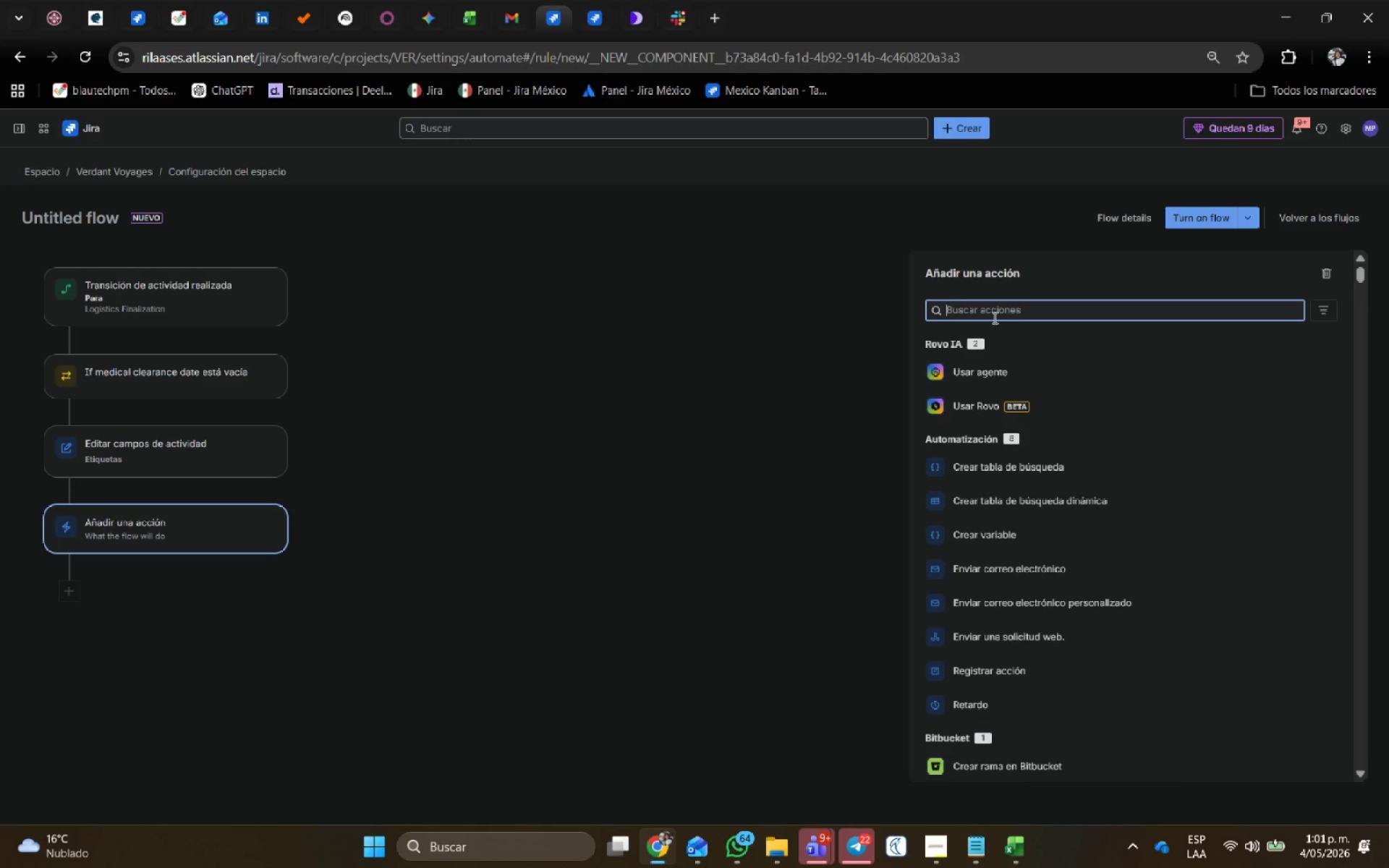 
left_click([993, 316])
 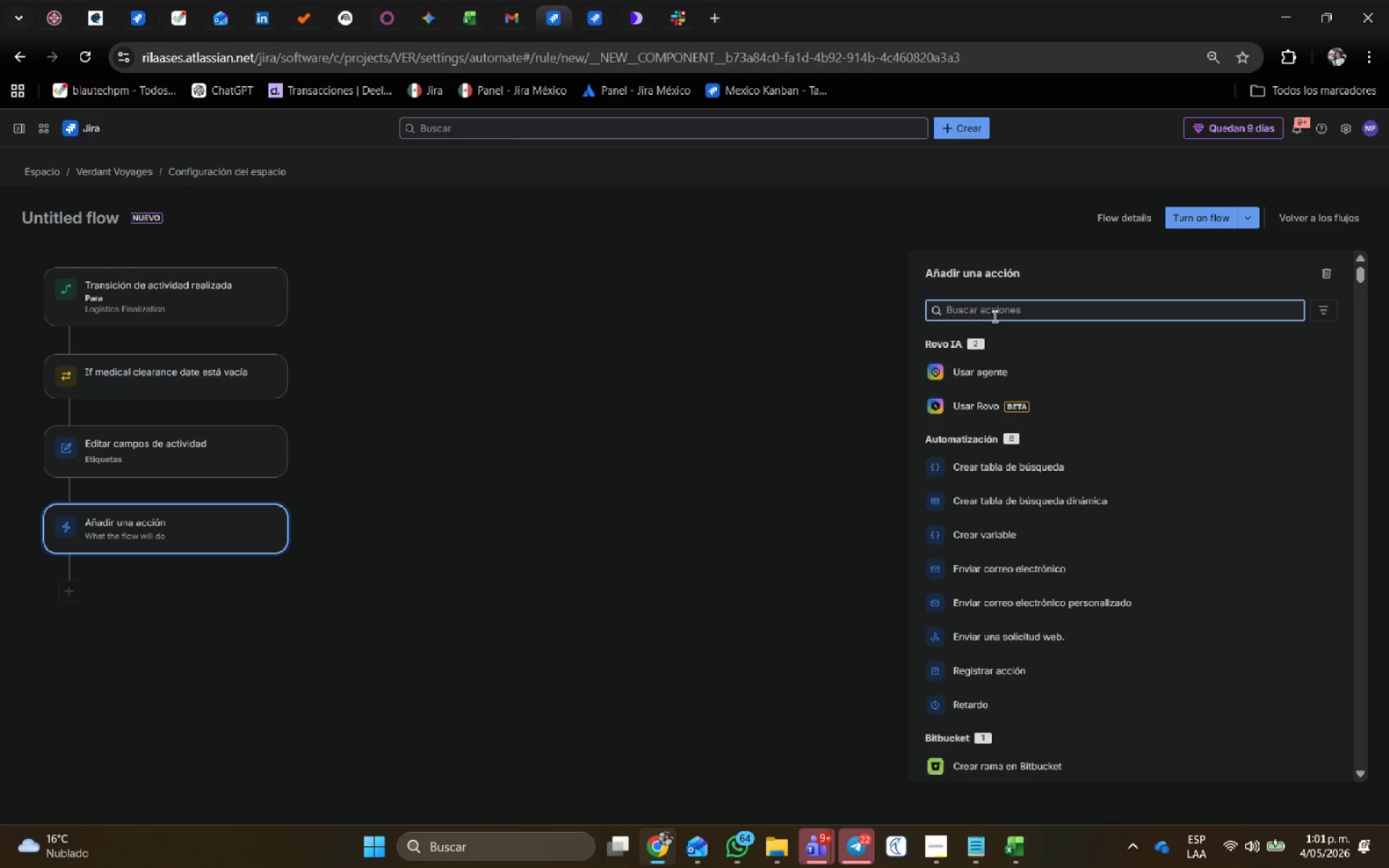 
type(COMENTA)
 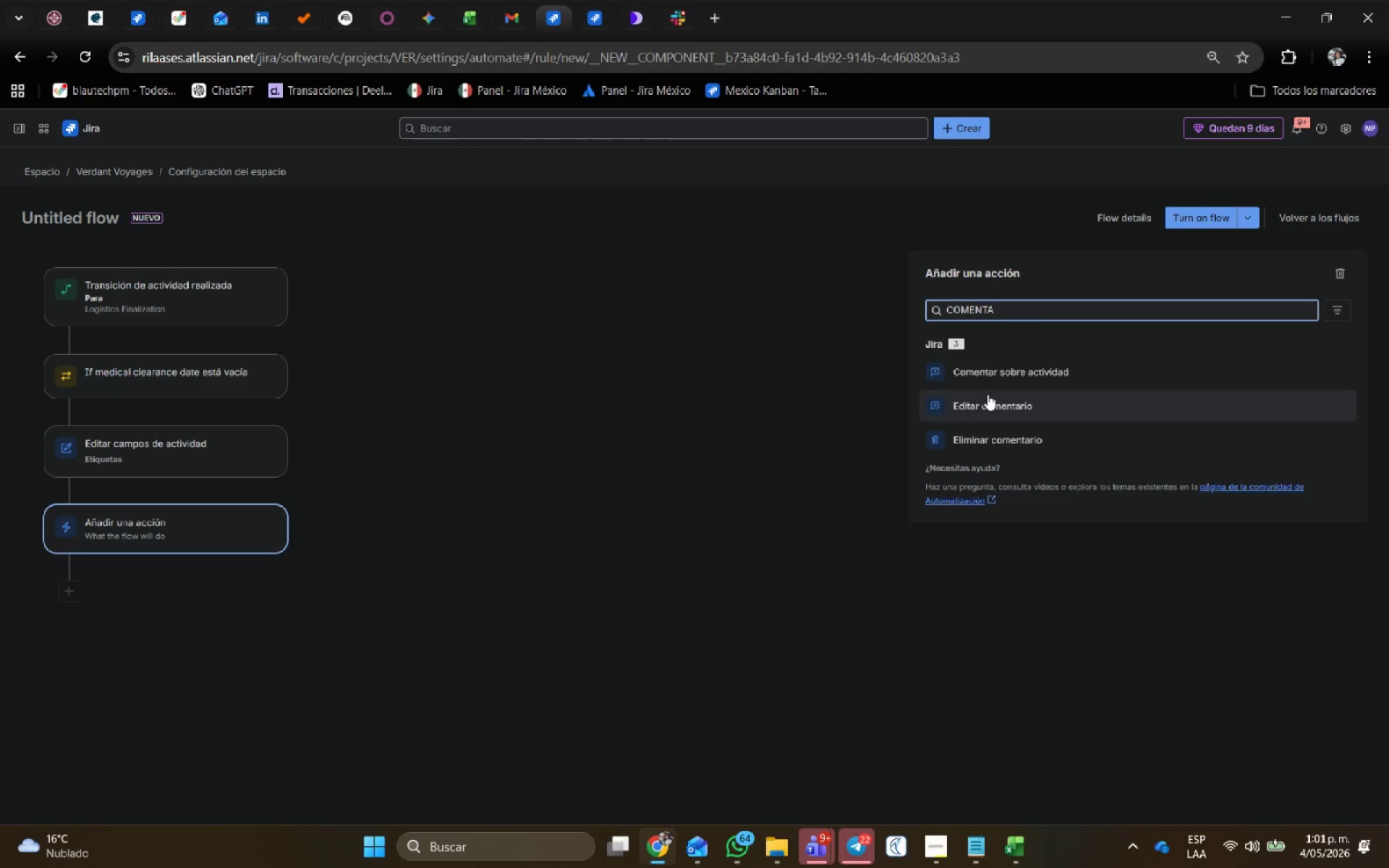 
left_click([988, 378])
 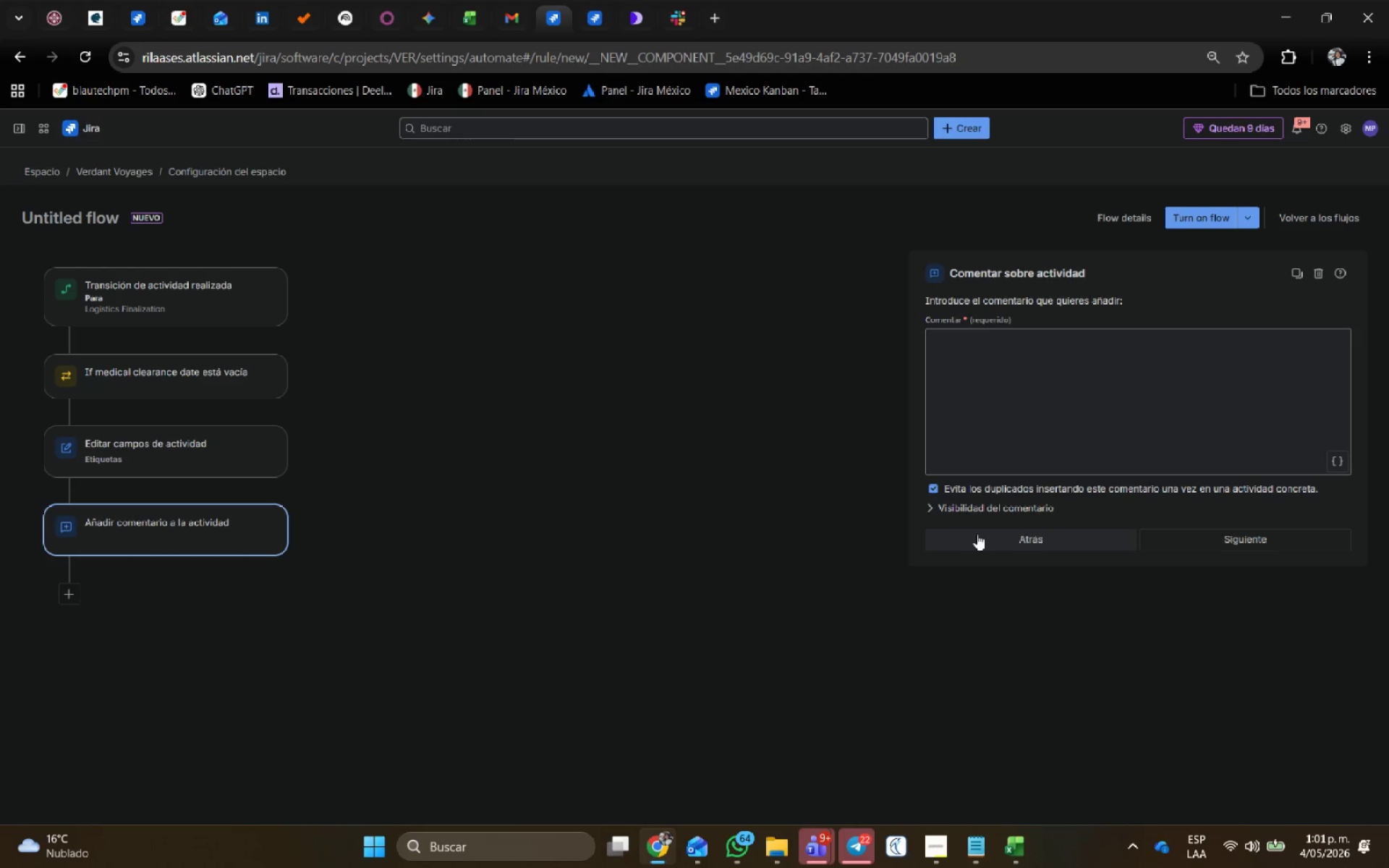 
key(CapsLock)
 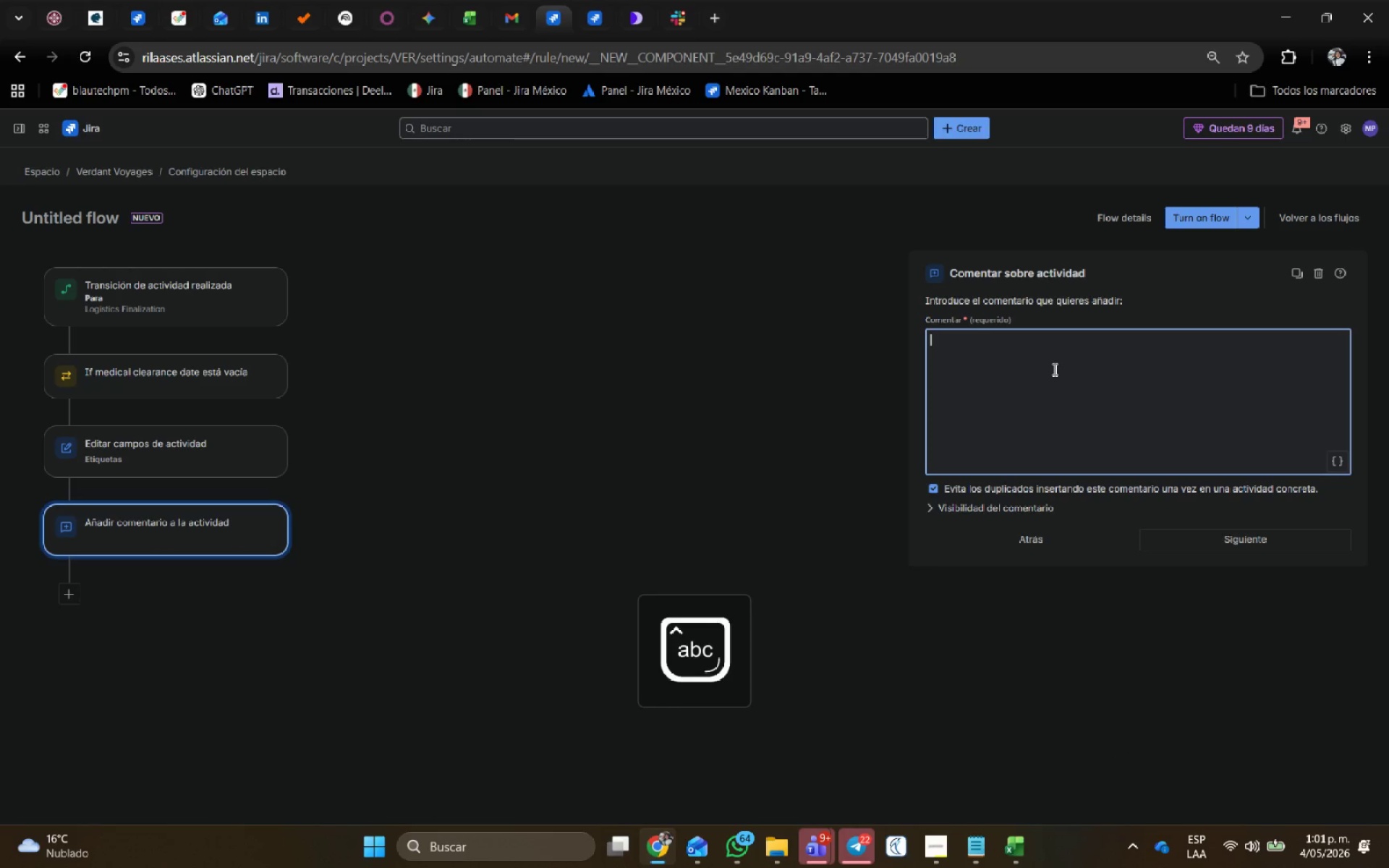 
key(Control+ControlLeft)
 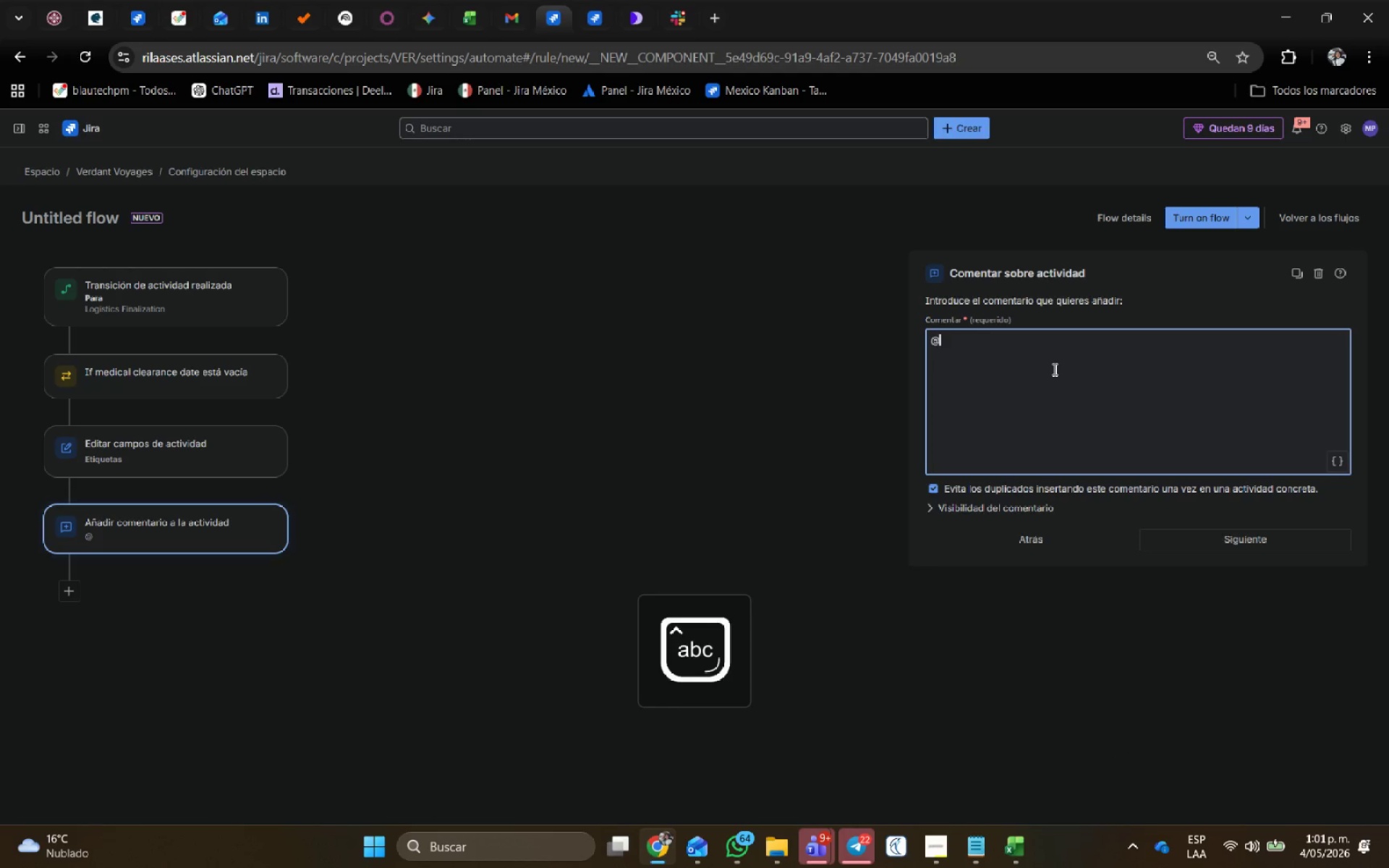 
key(Alt+Control+AltRight)
 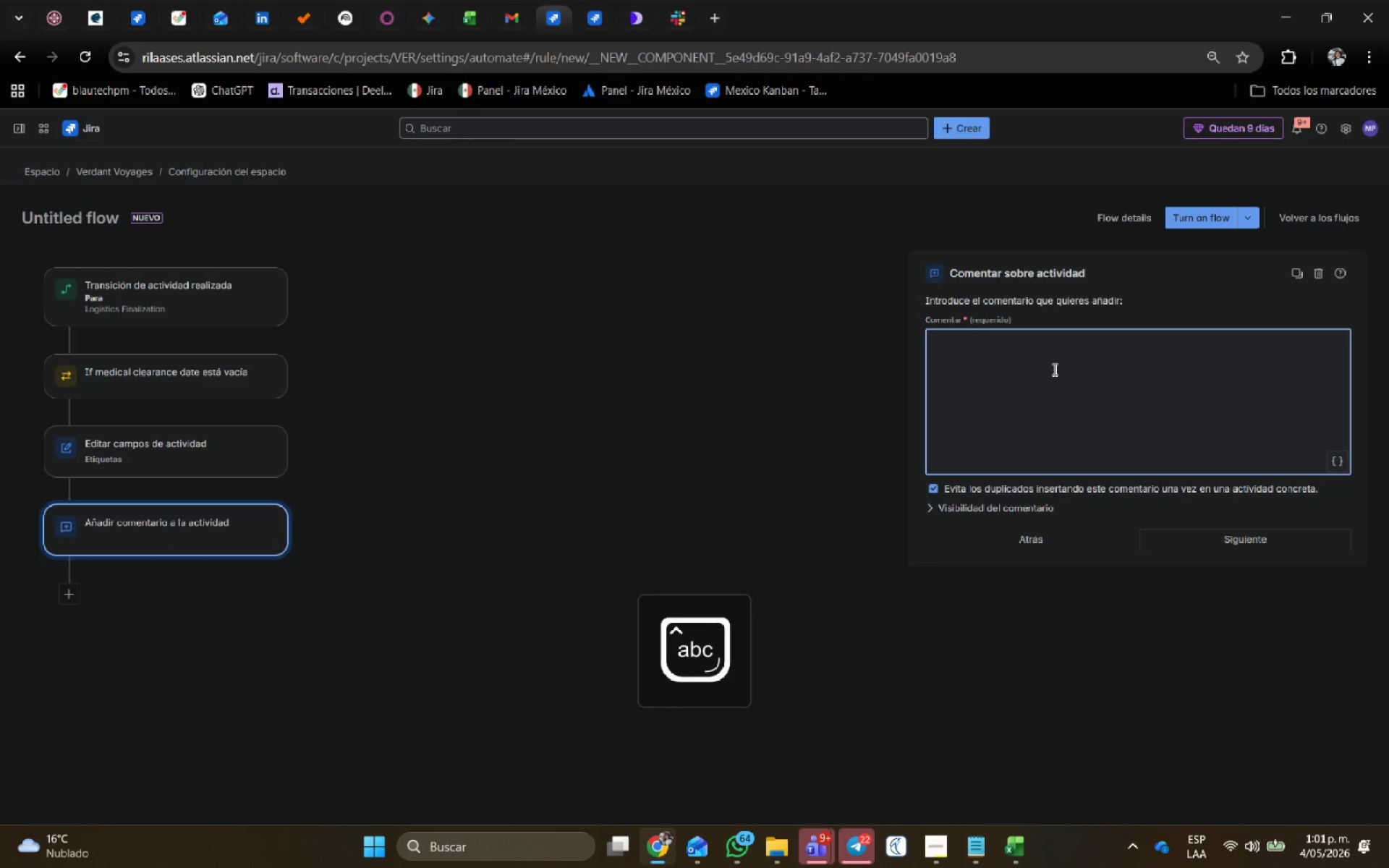 
key(Alt+Control+Q)
 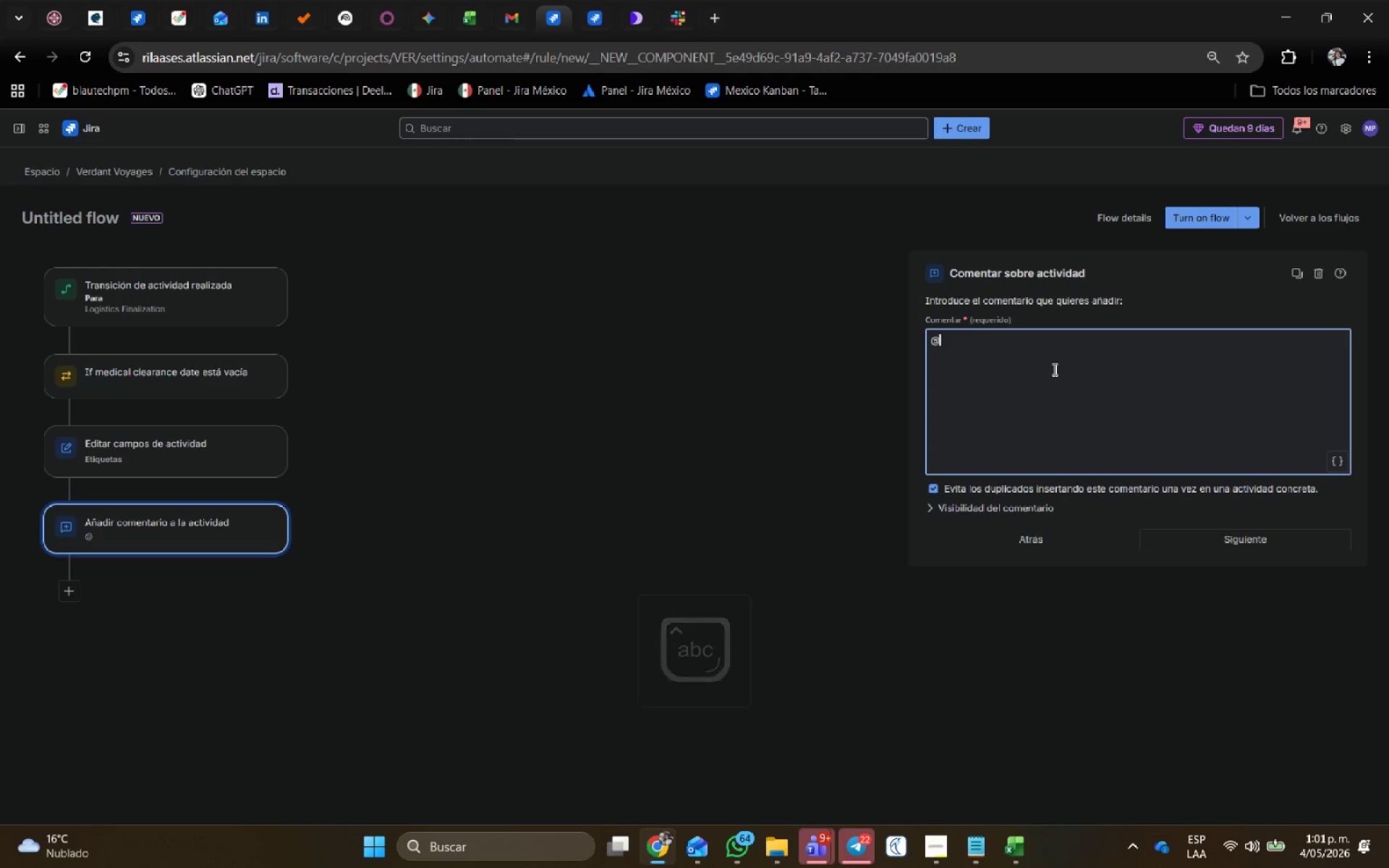 
type(informador)
 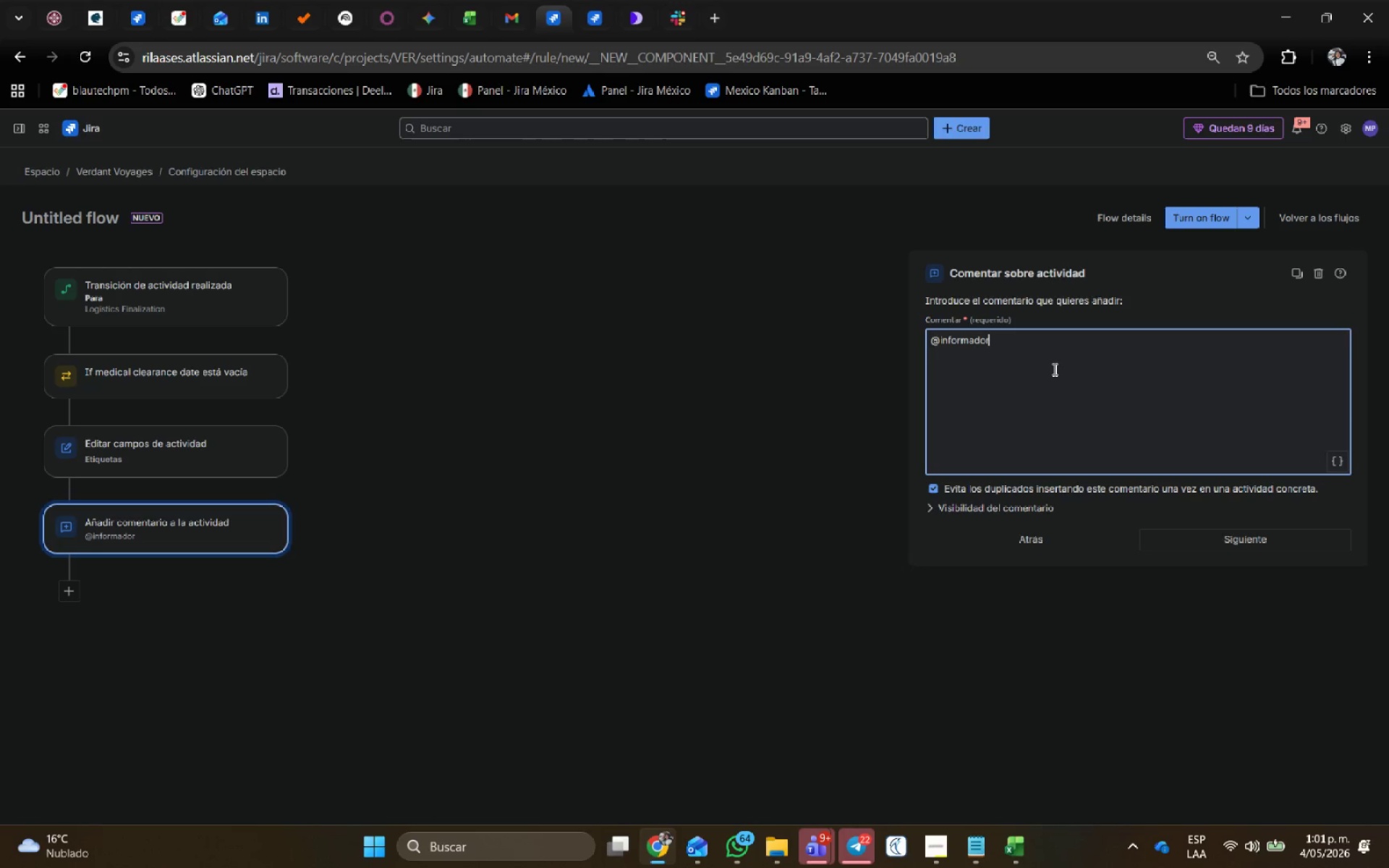 
type( Medical clearence is missing for this expedition.)
 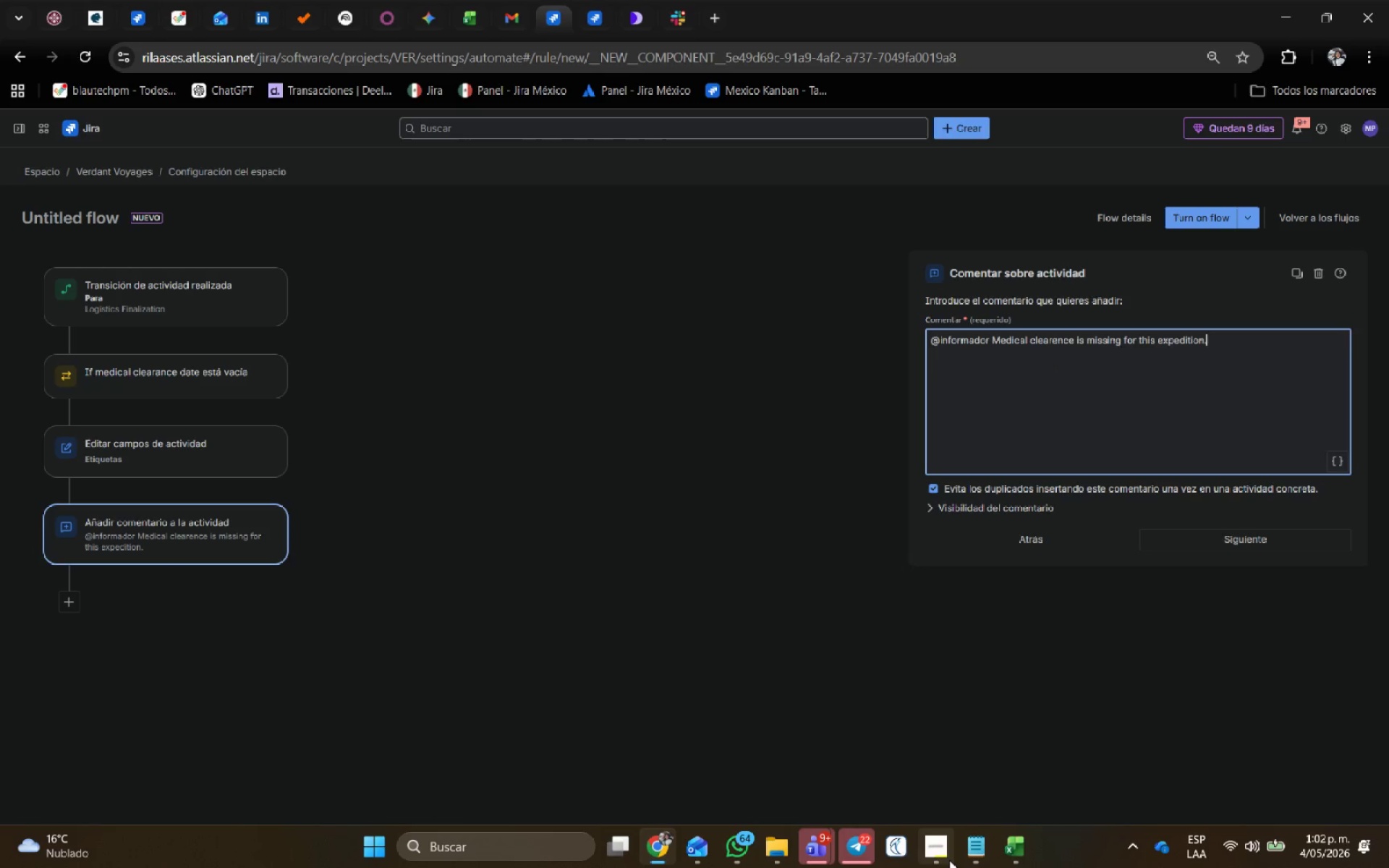 
left_click([958, 737])
 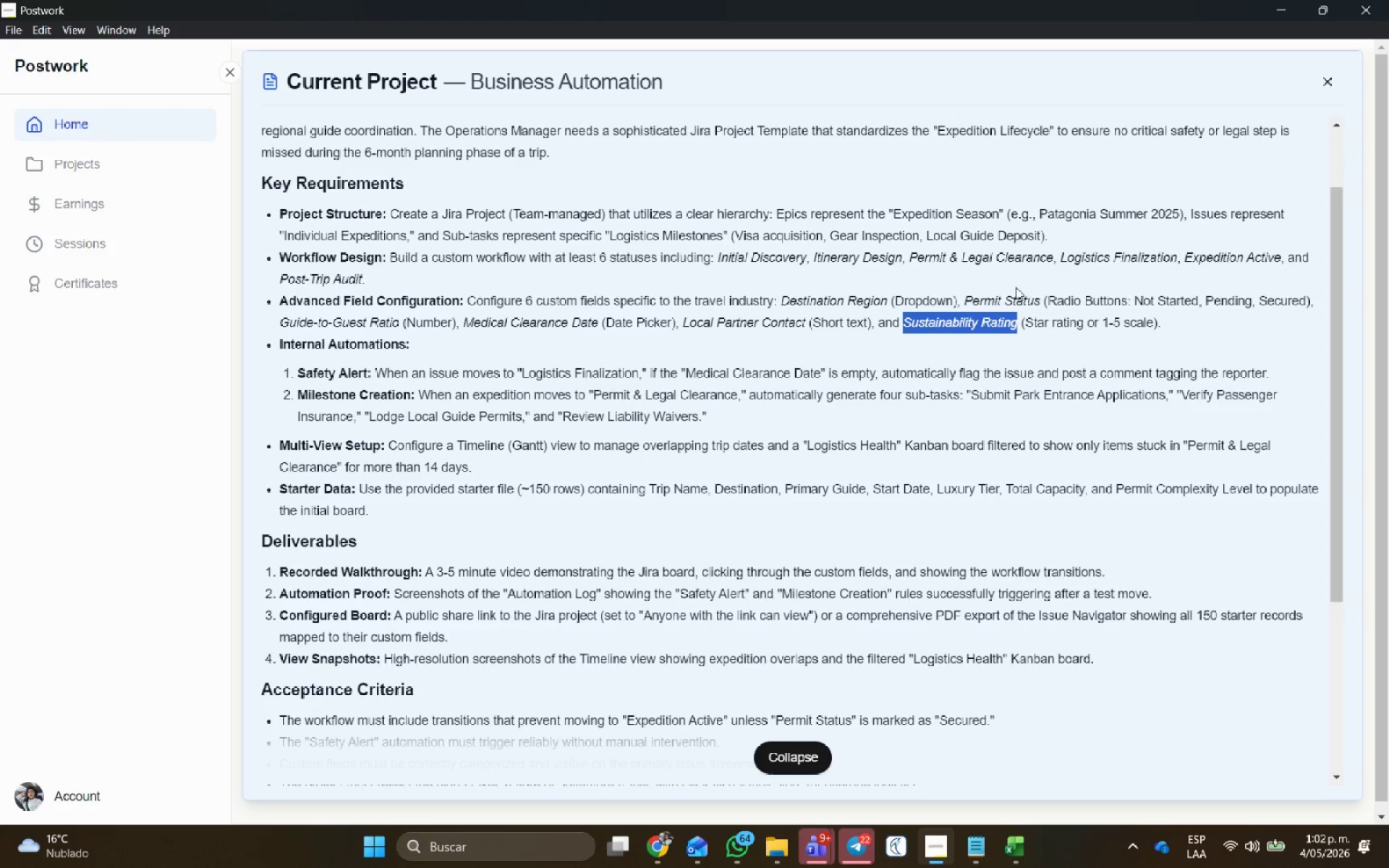 
left_click([1004, 283])